 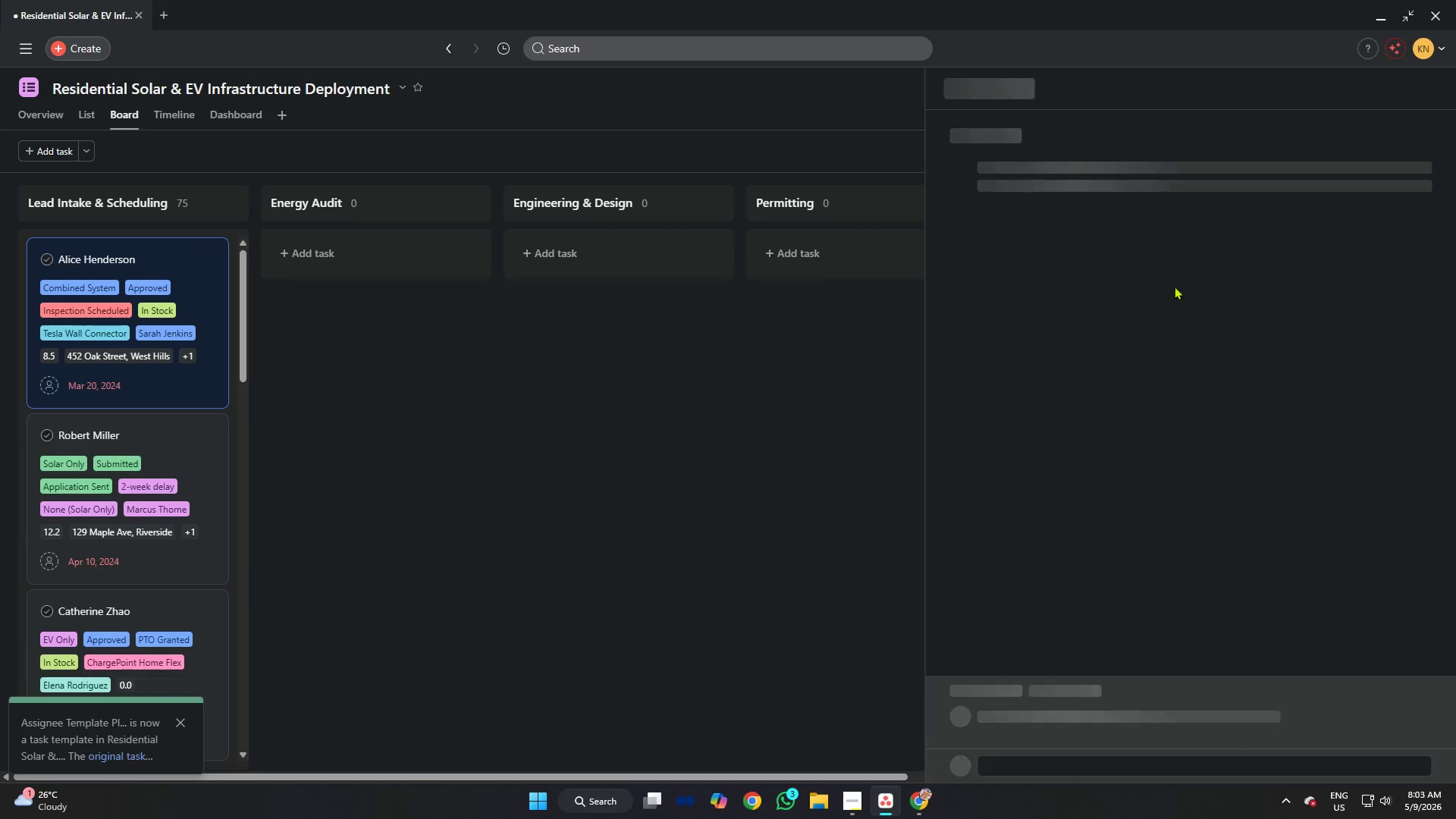 
left_click([1191, 349])
 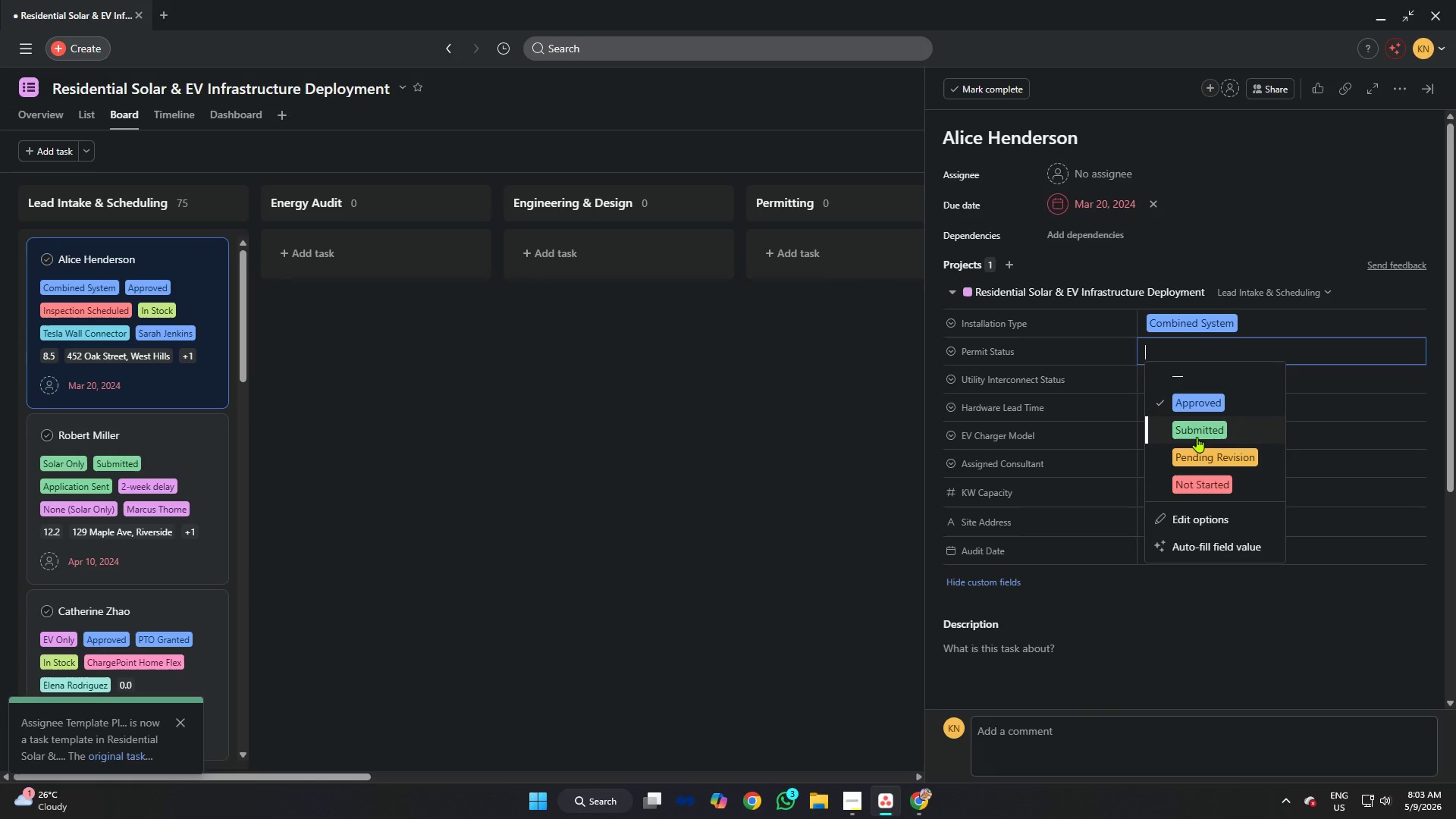 
left_click([1198, 437])
 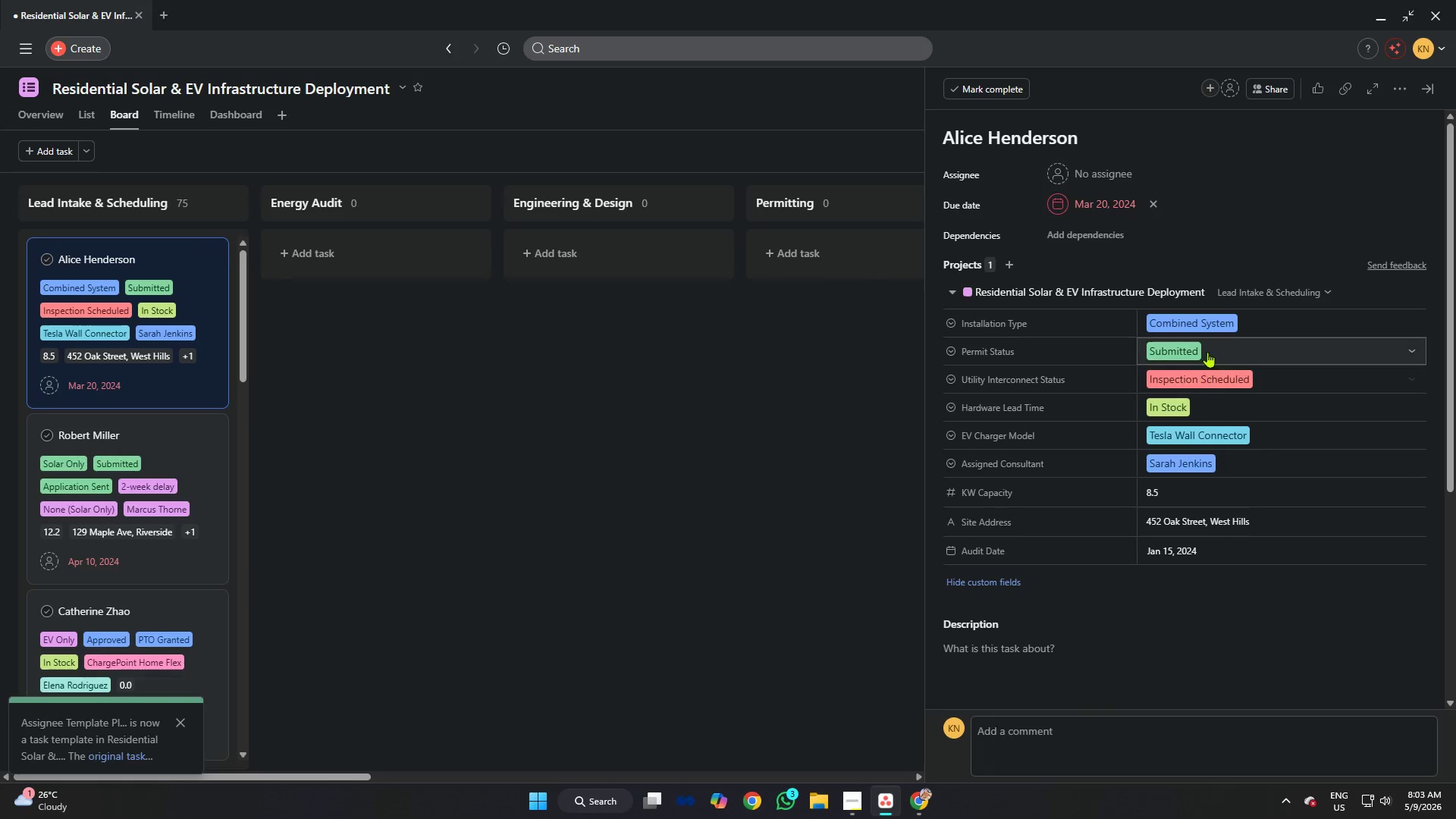 
left_click([1213, 341])
 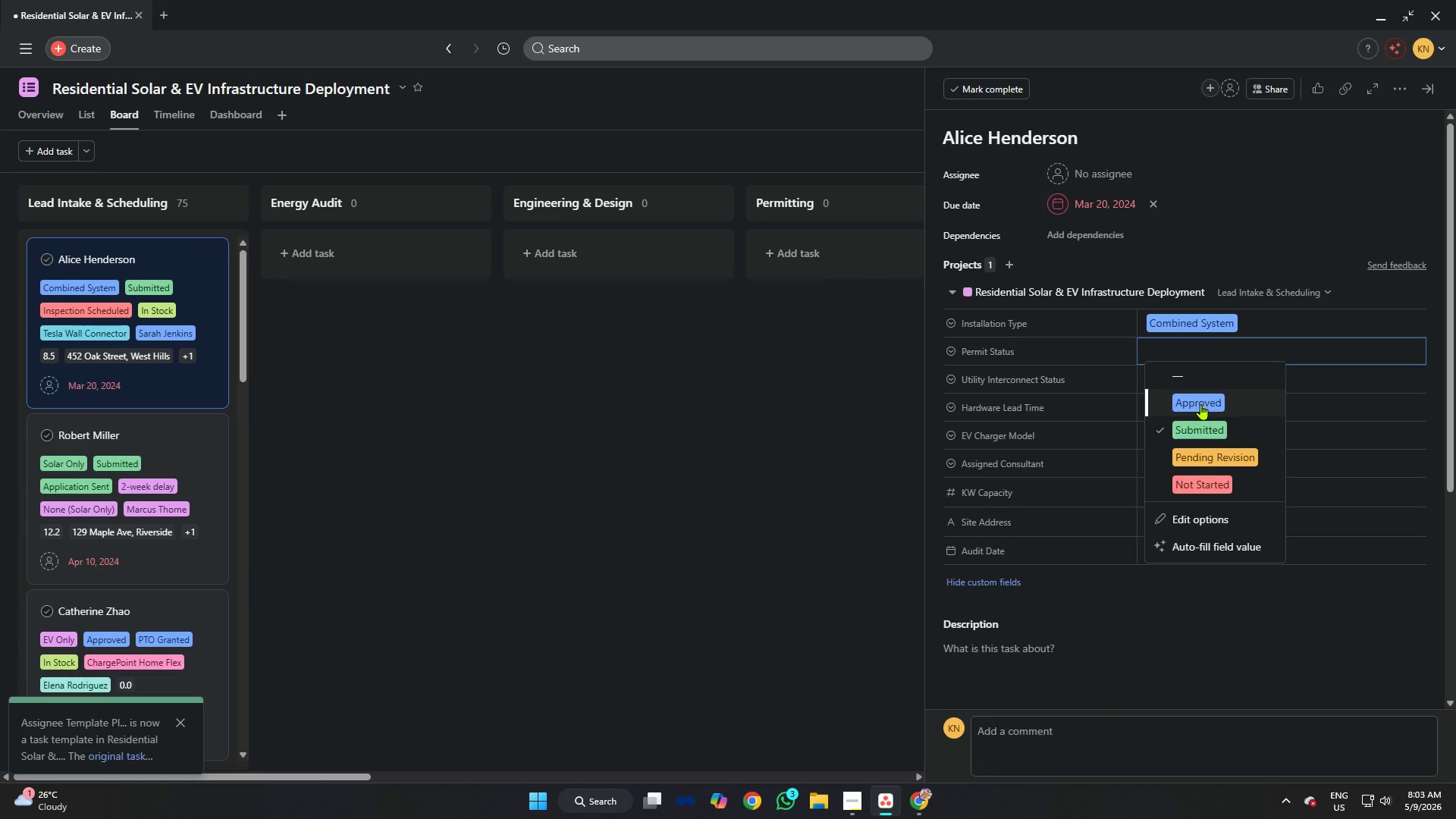 
double_click([684, 431])
 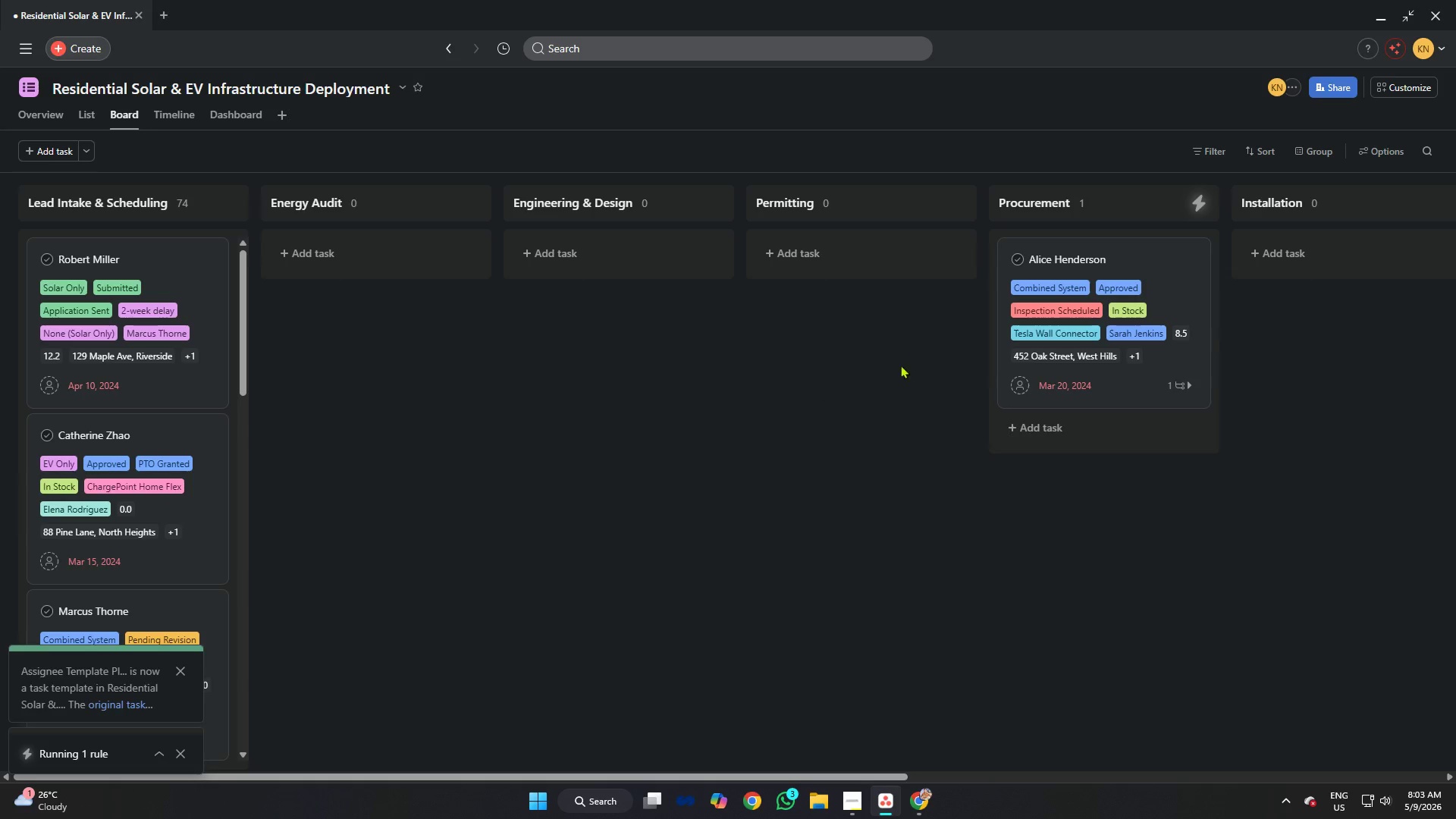 
left_click([1173, 382])
 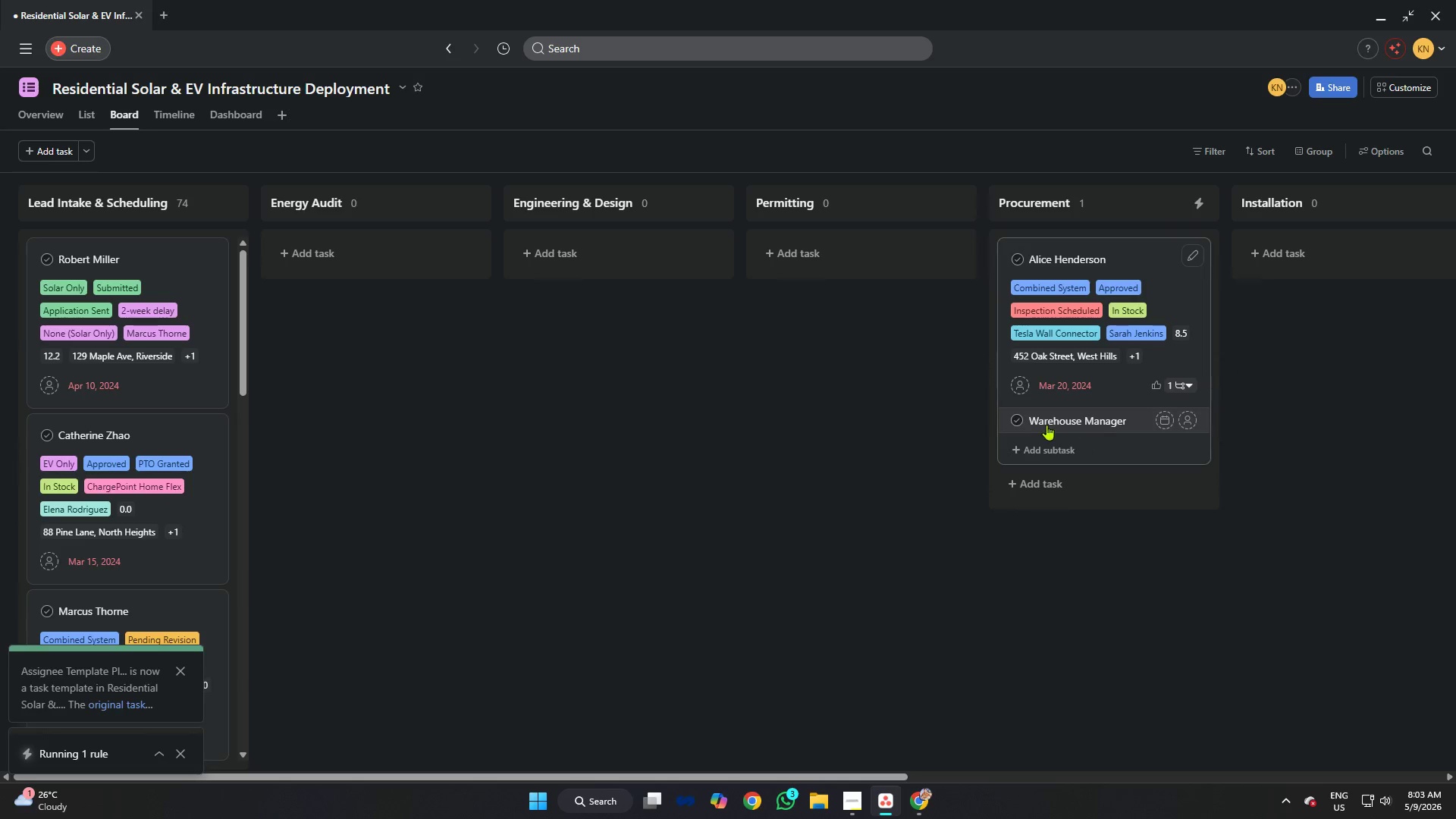 
key(Alt+AltLeft)
 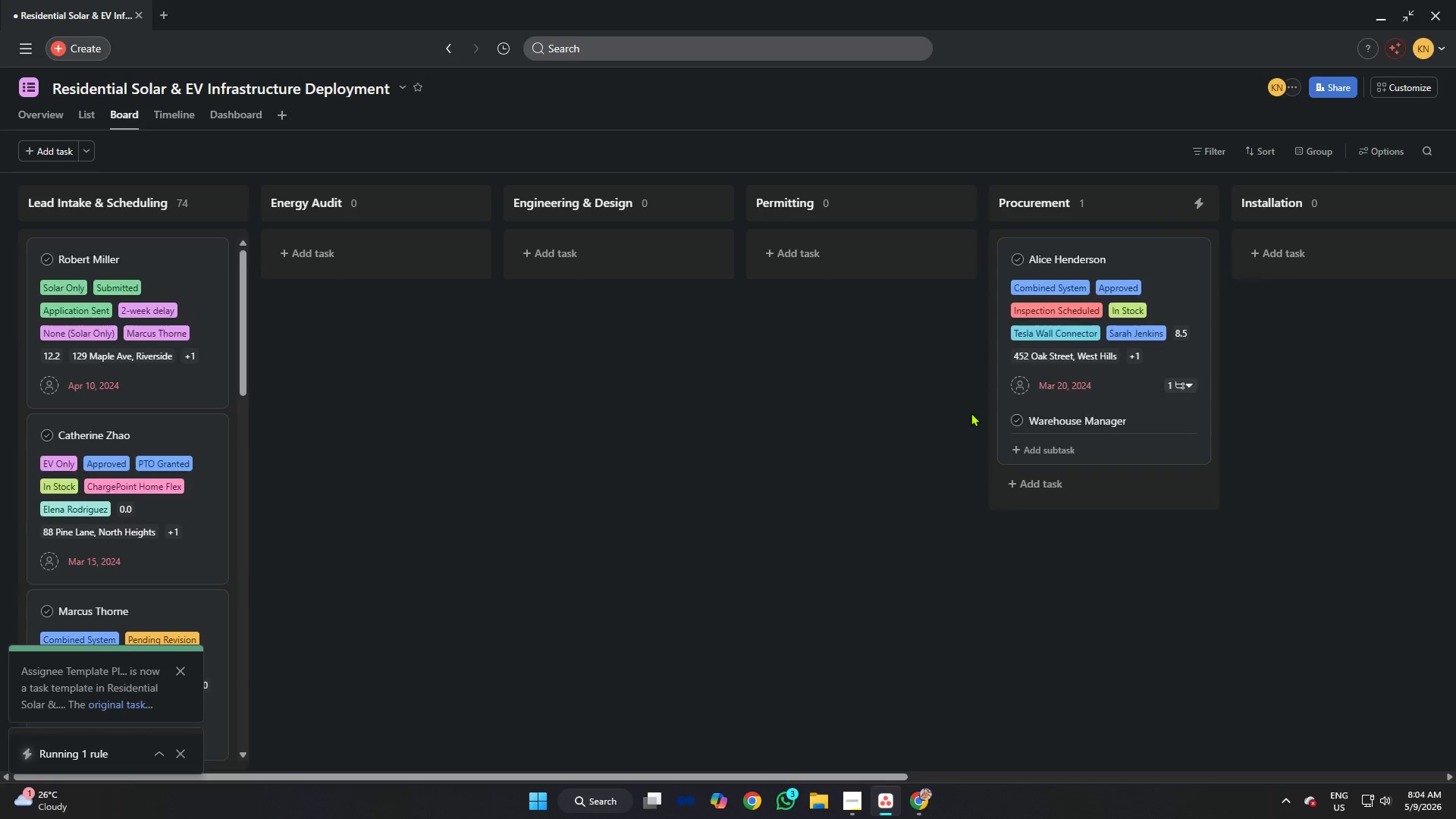 
key(Alt+Tab)
 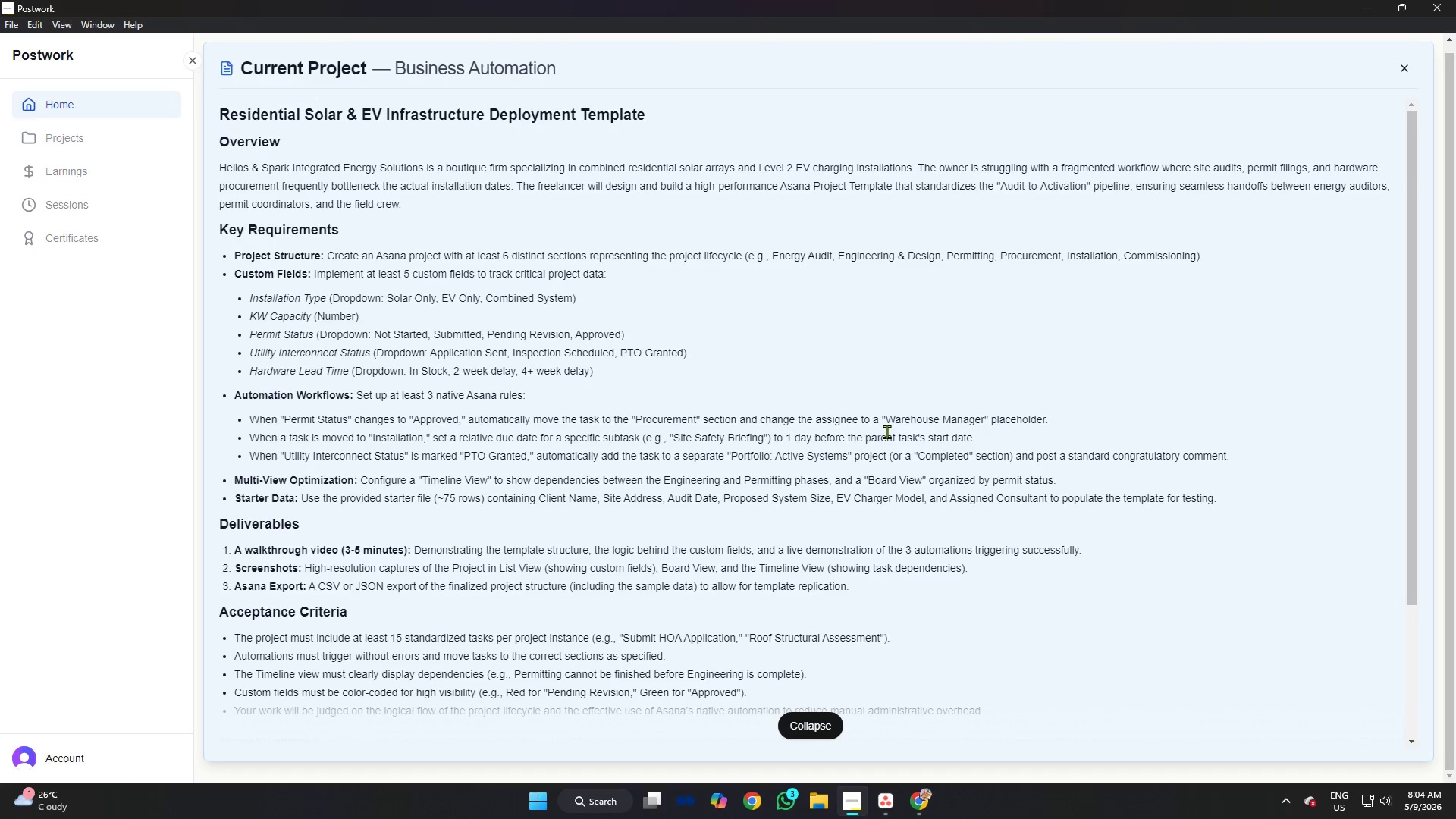 
wait(17.61)
 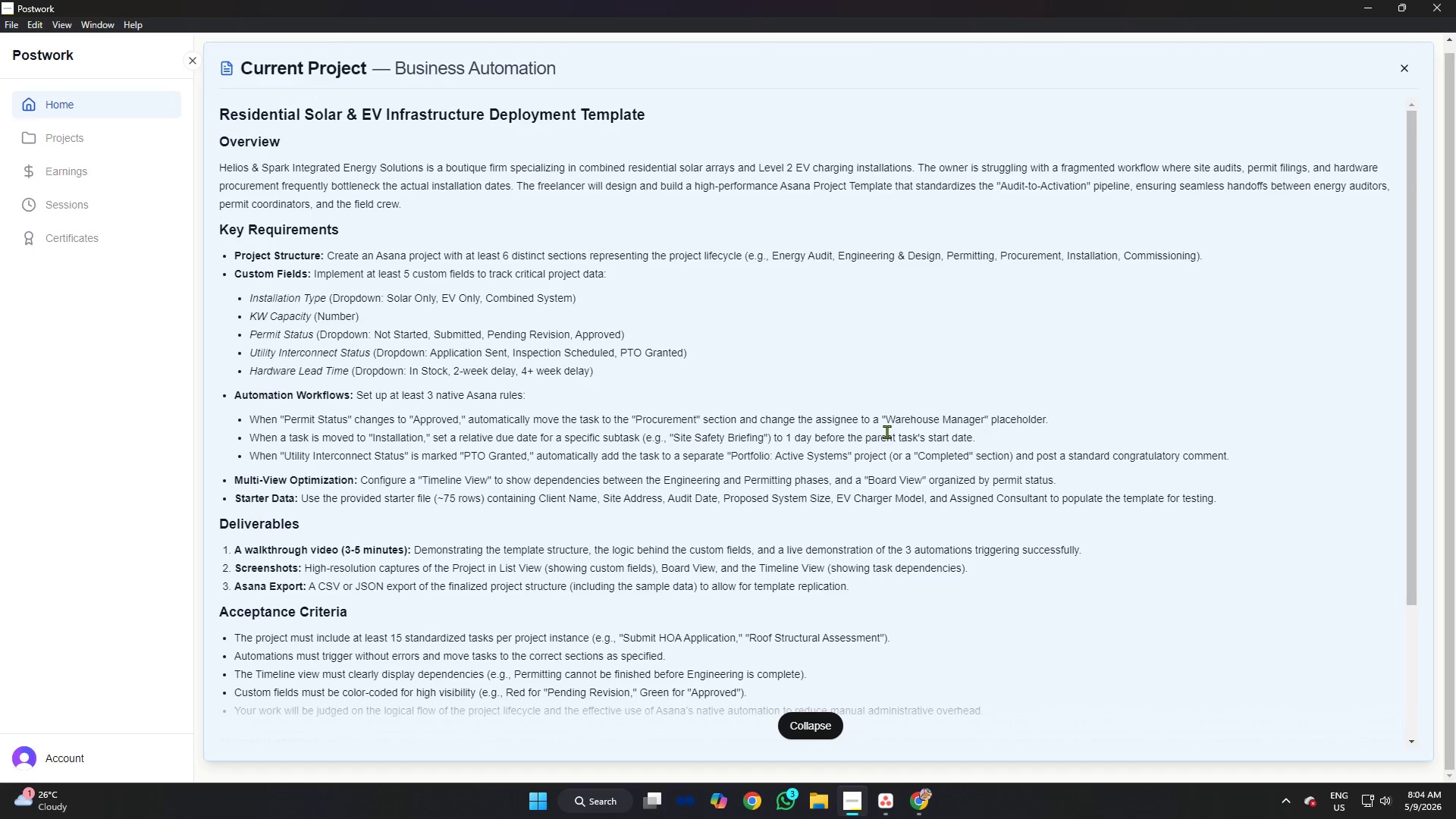 
left_click_drag(start_coordinate=[1128, 243], to_coordinate=[157, 234])
 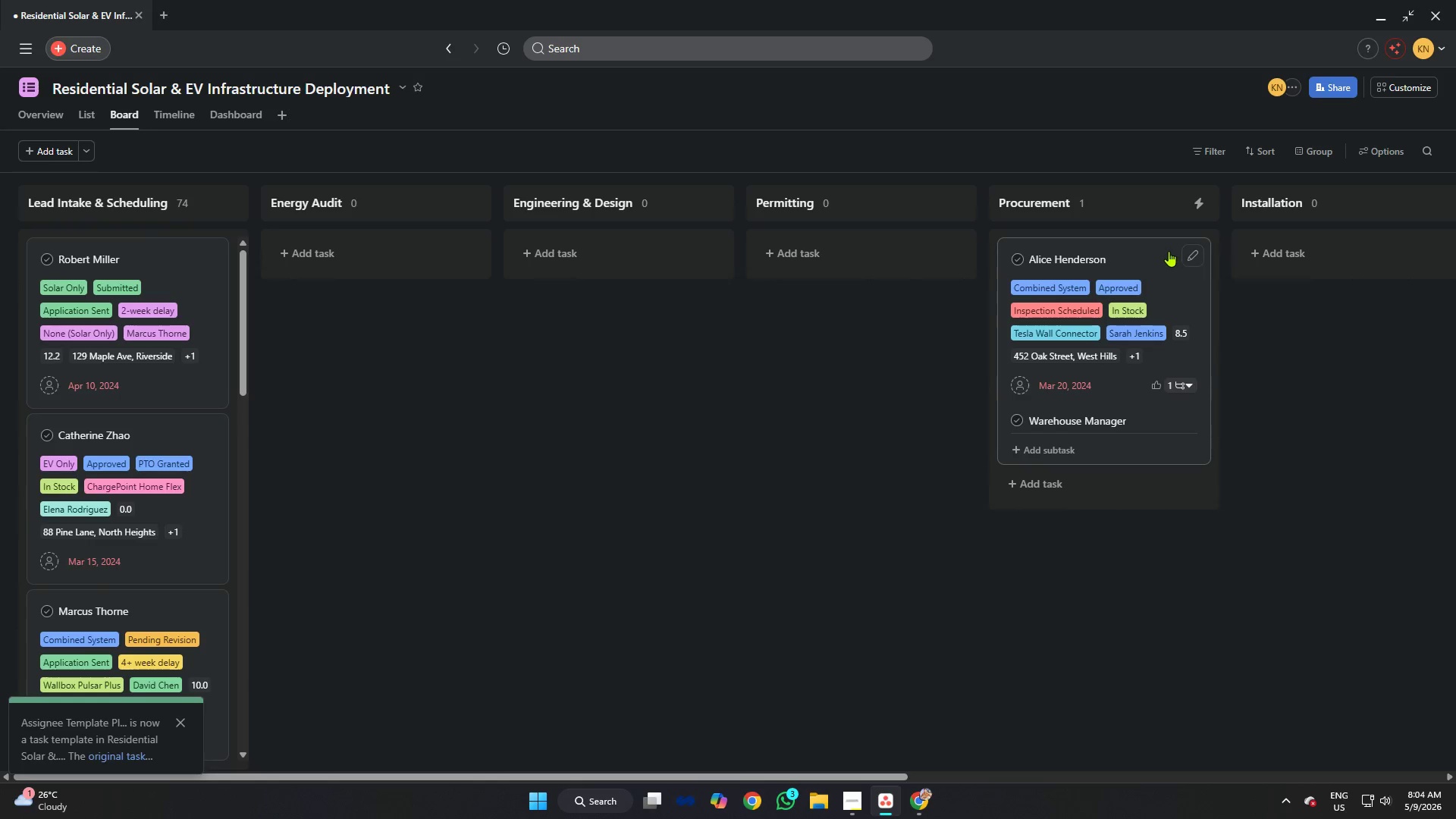 
left_click_drag(start_coordinate=[1156, 253], to_coordinate=[177, 258])
 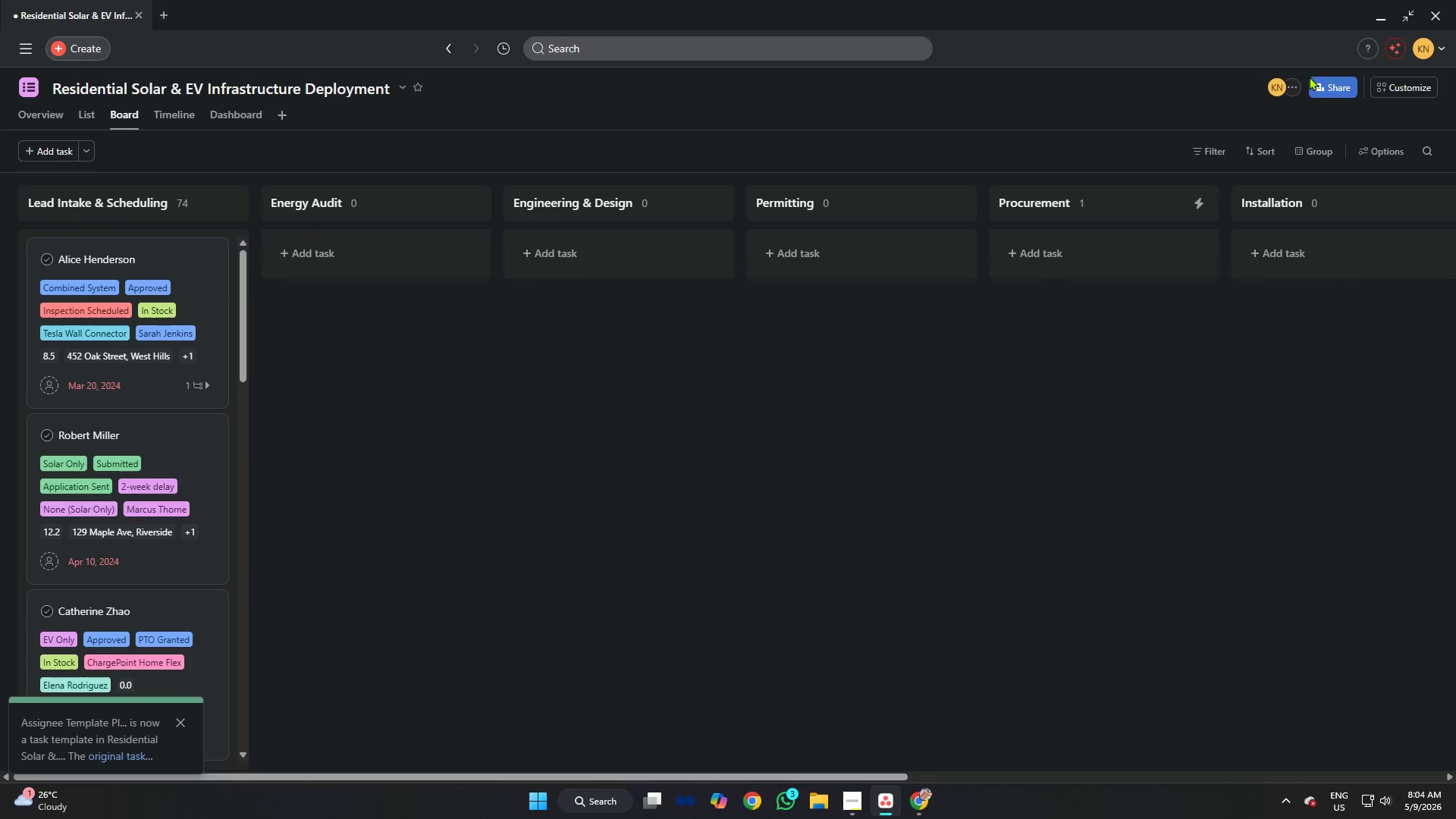 
left_click([1397, 90])
 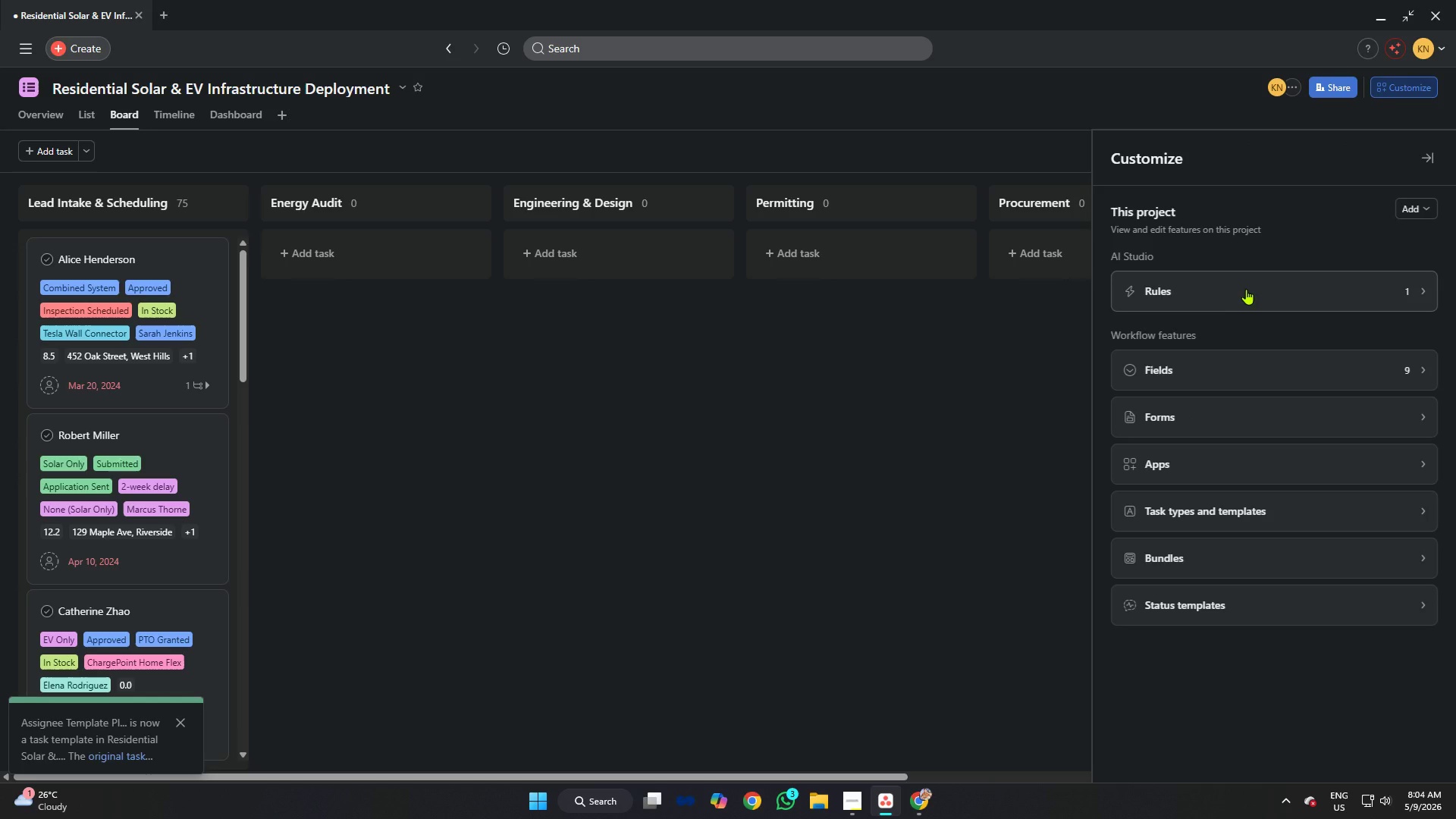 
left_click([1246, 289])
 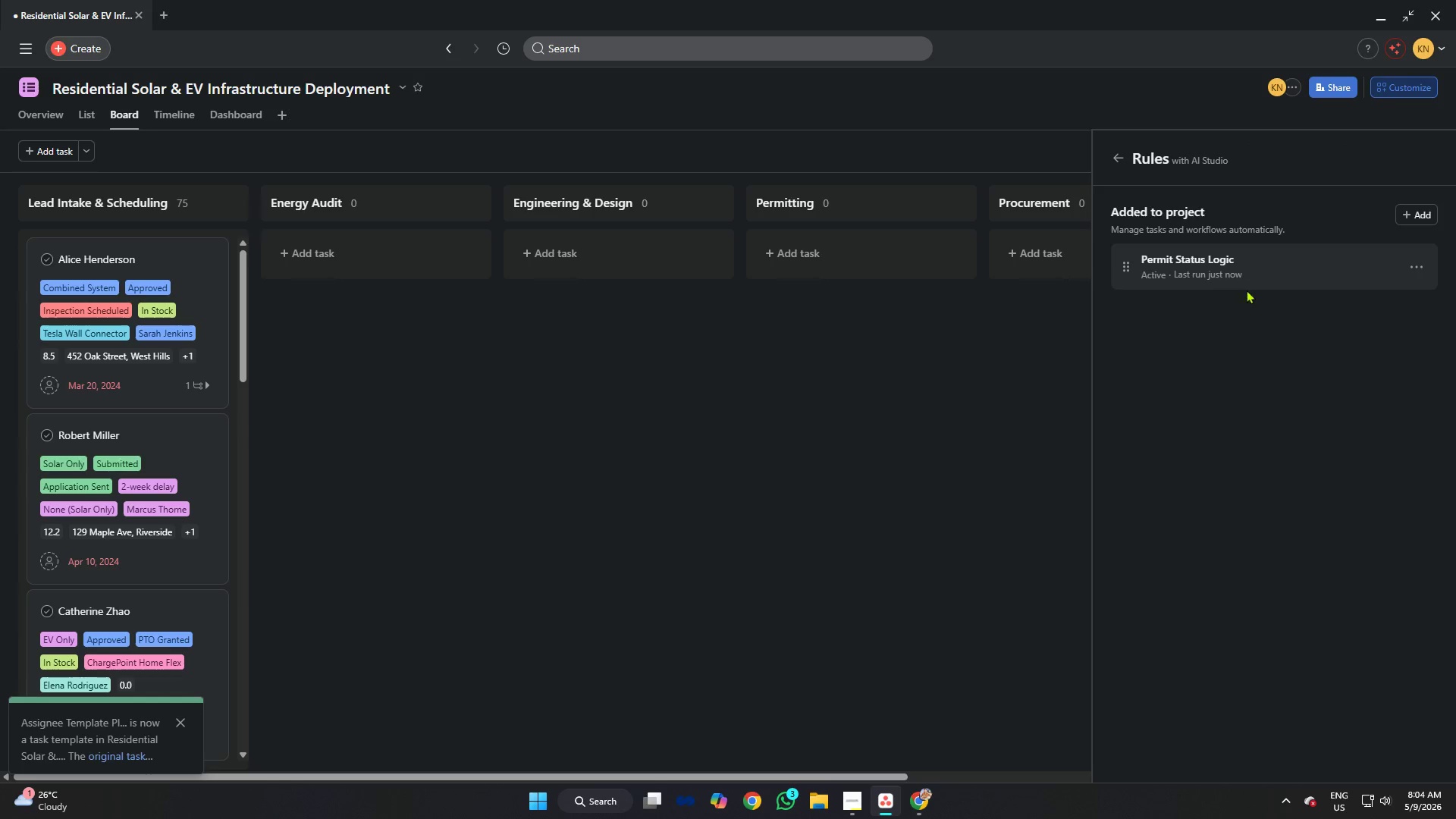 
left_click([1246, 287])
 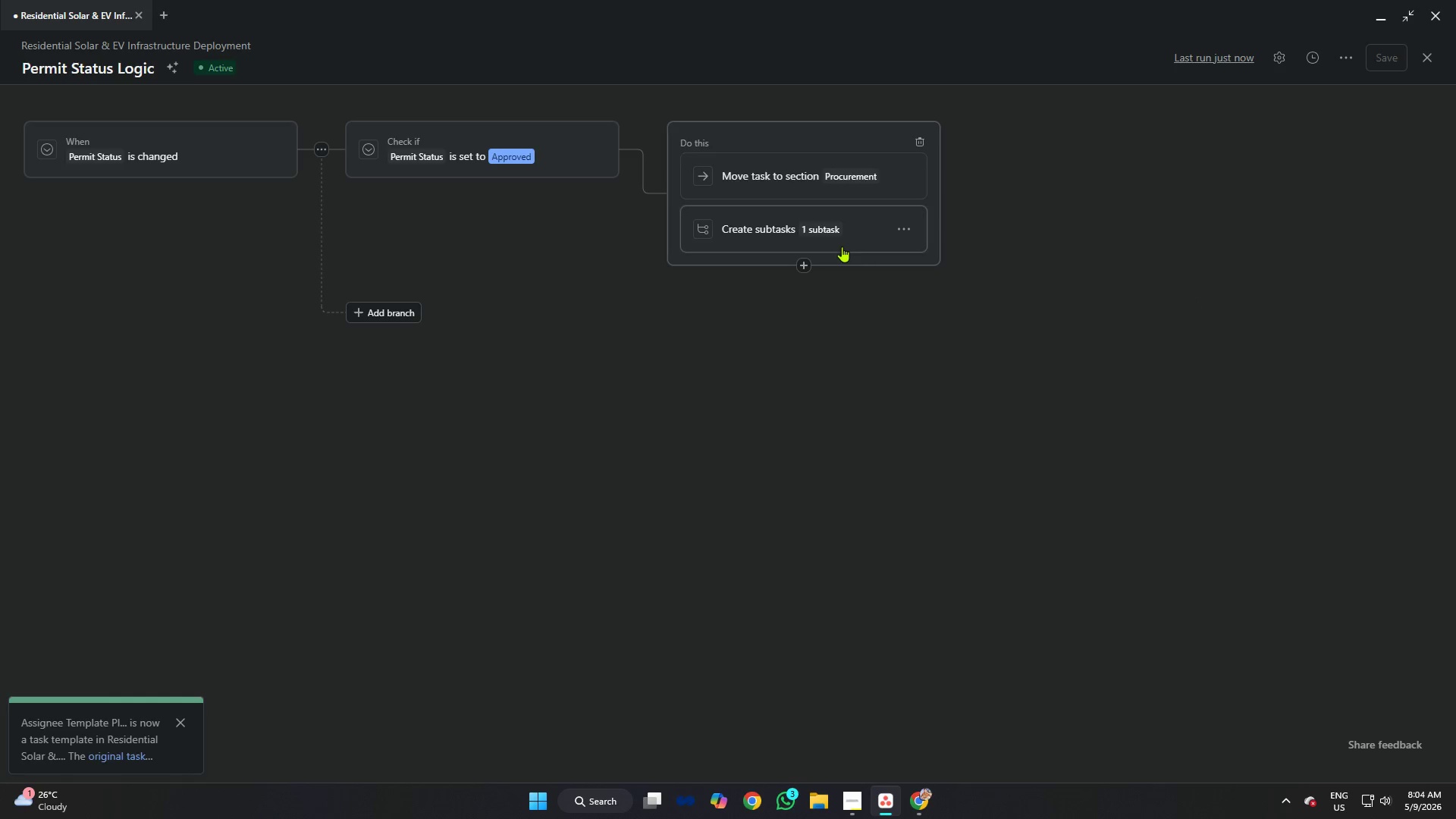 
left_click([858, 234])
 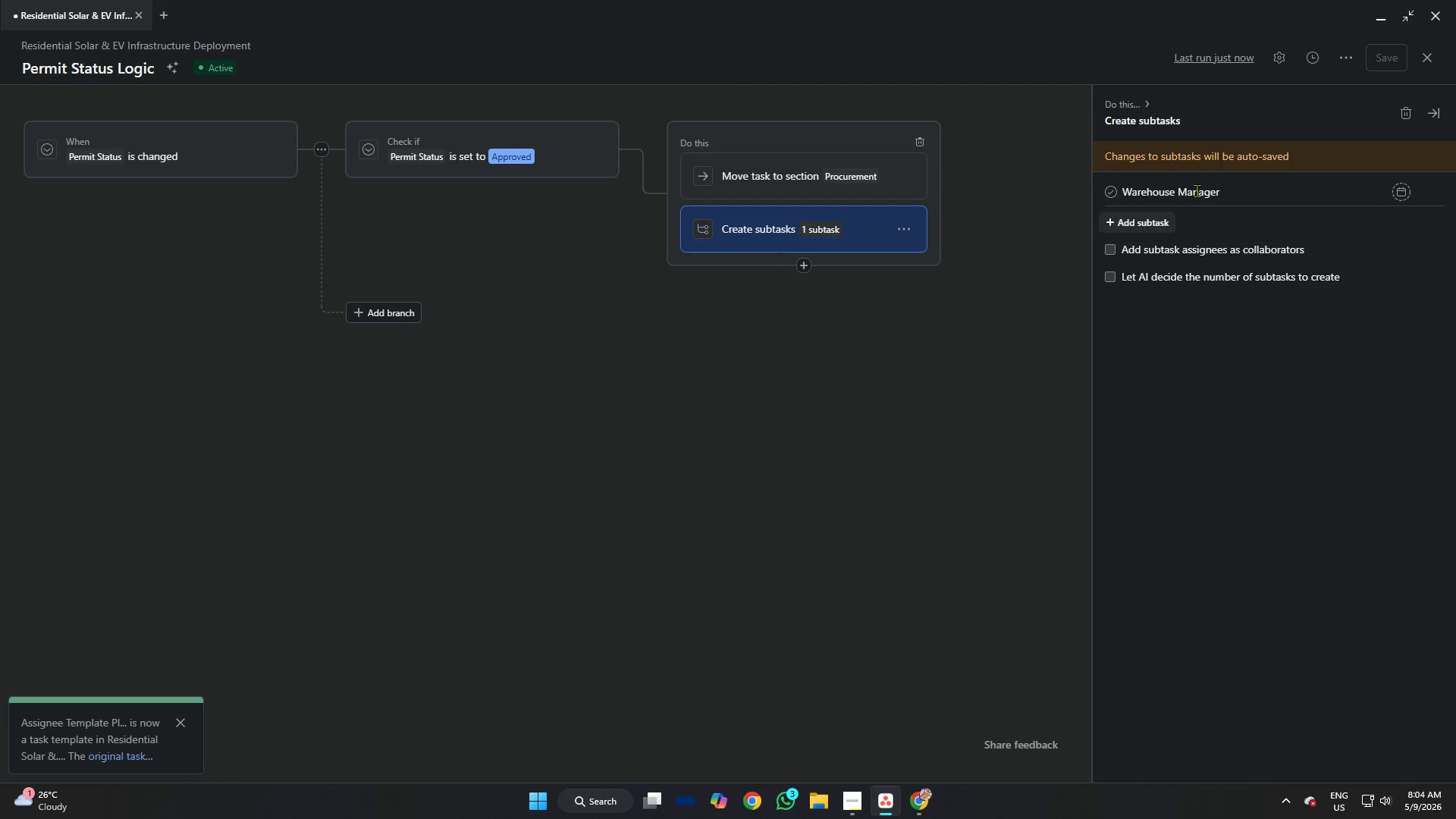 
left_click([1238, 191])
 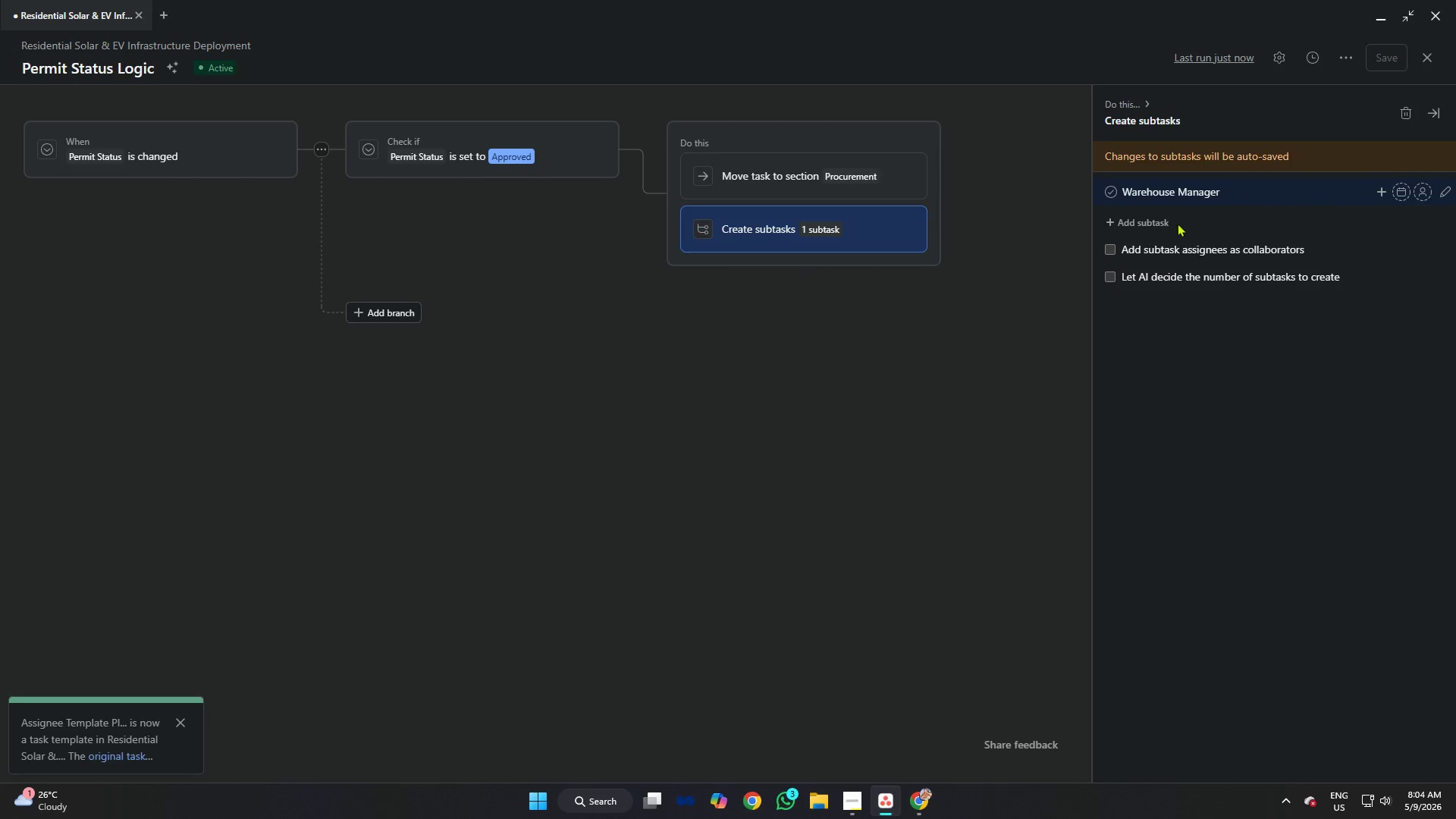 
left_click([1156, 223])
 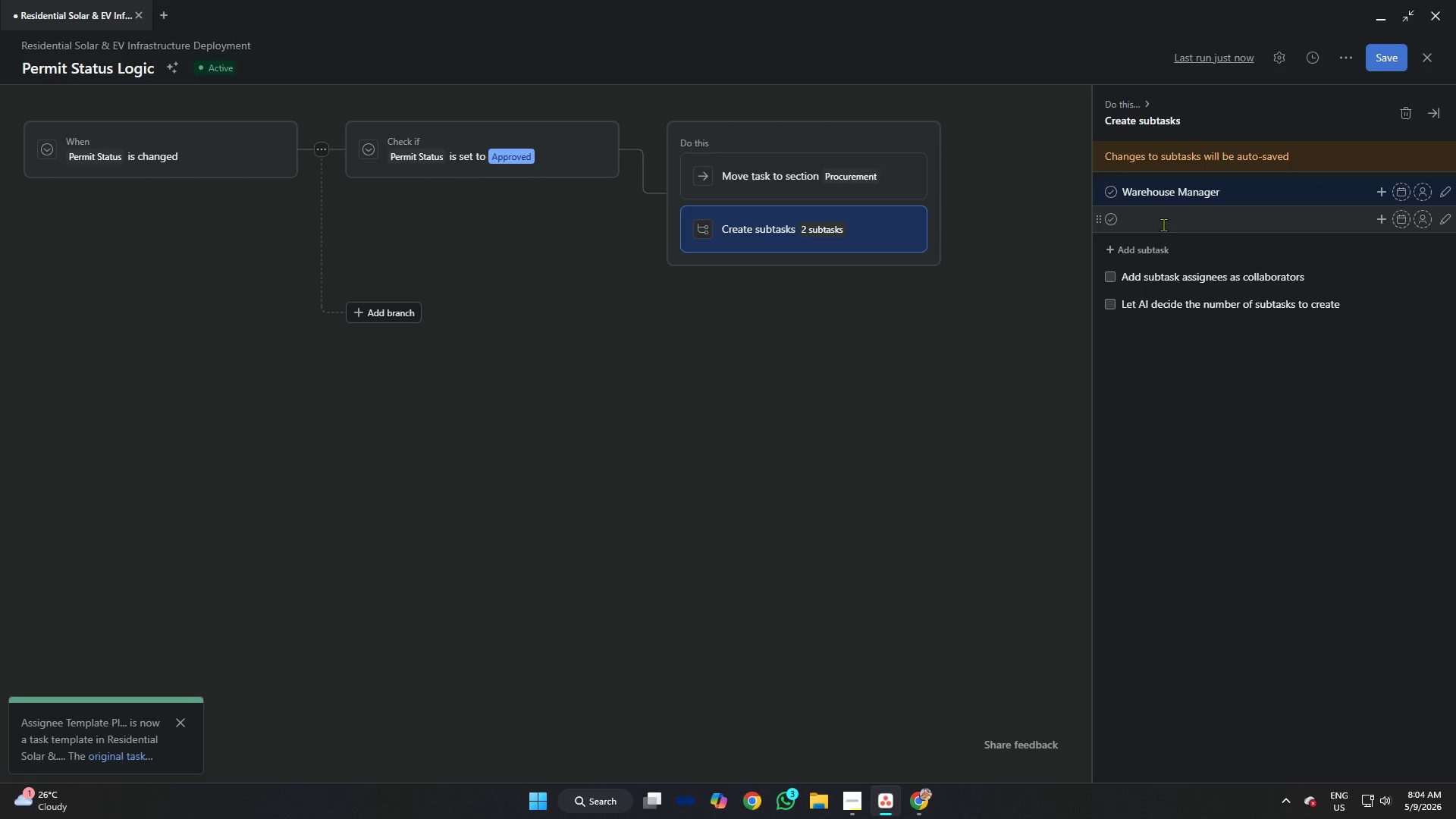 
left_click([1163, 221])
 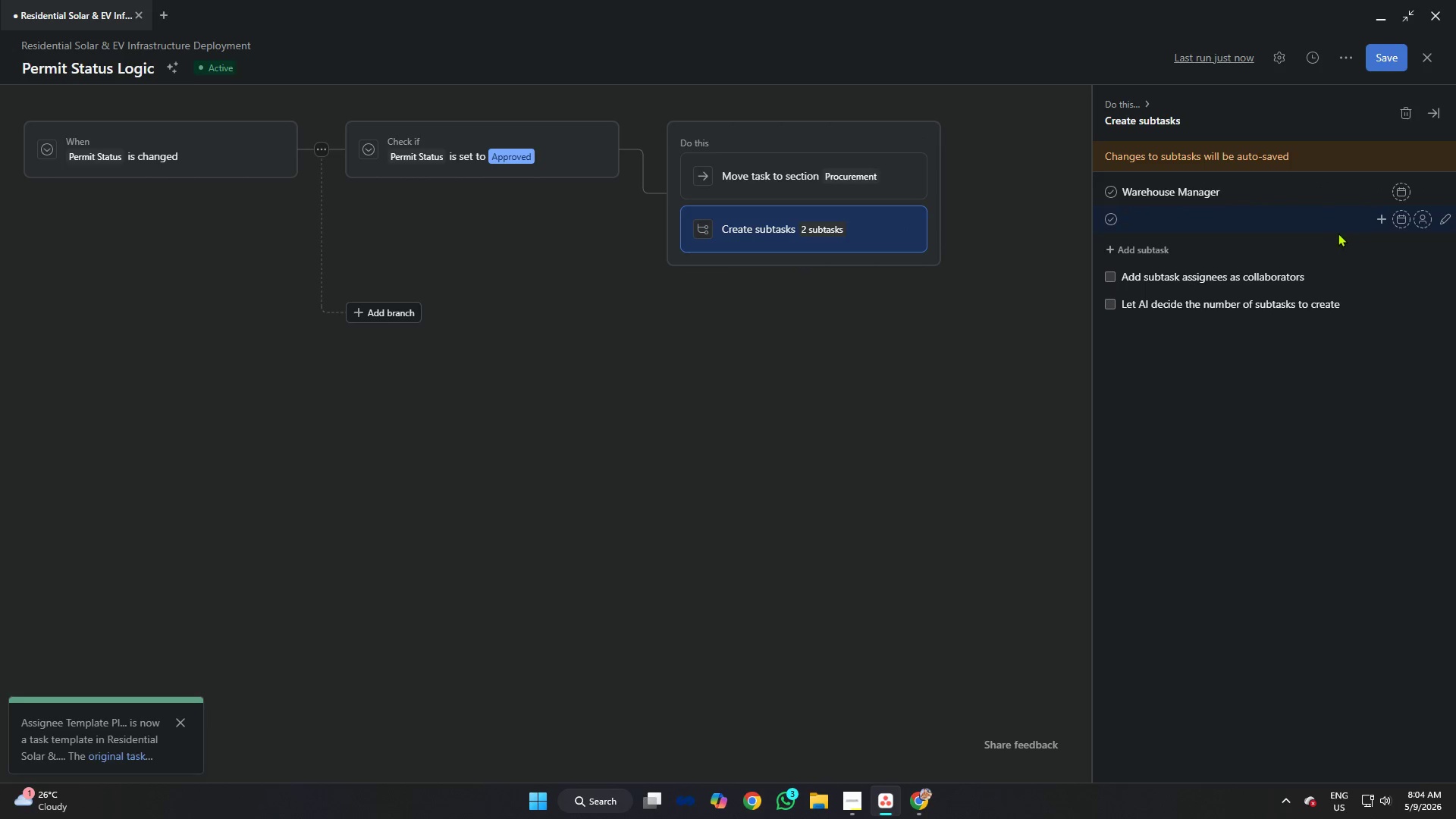 
left_click([1007, 343])
 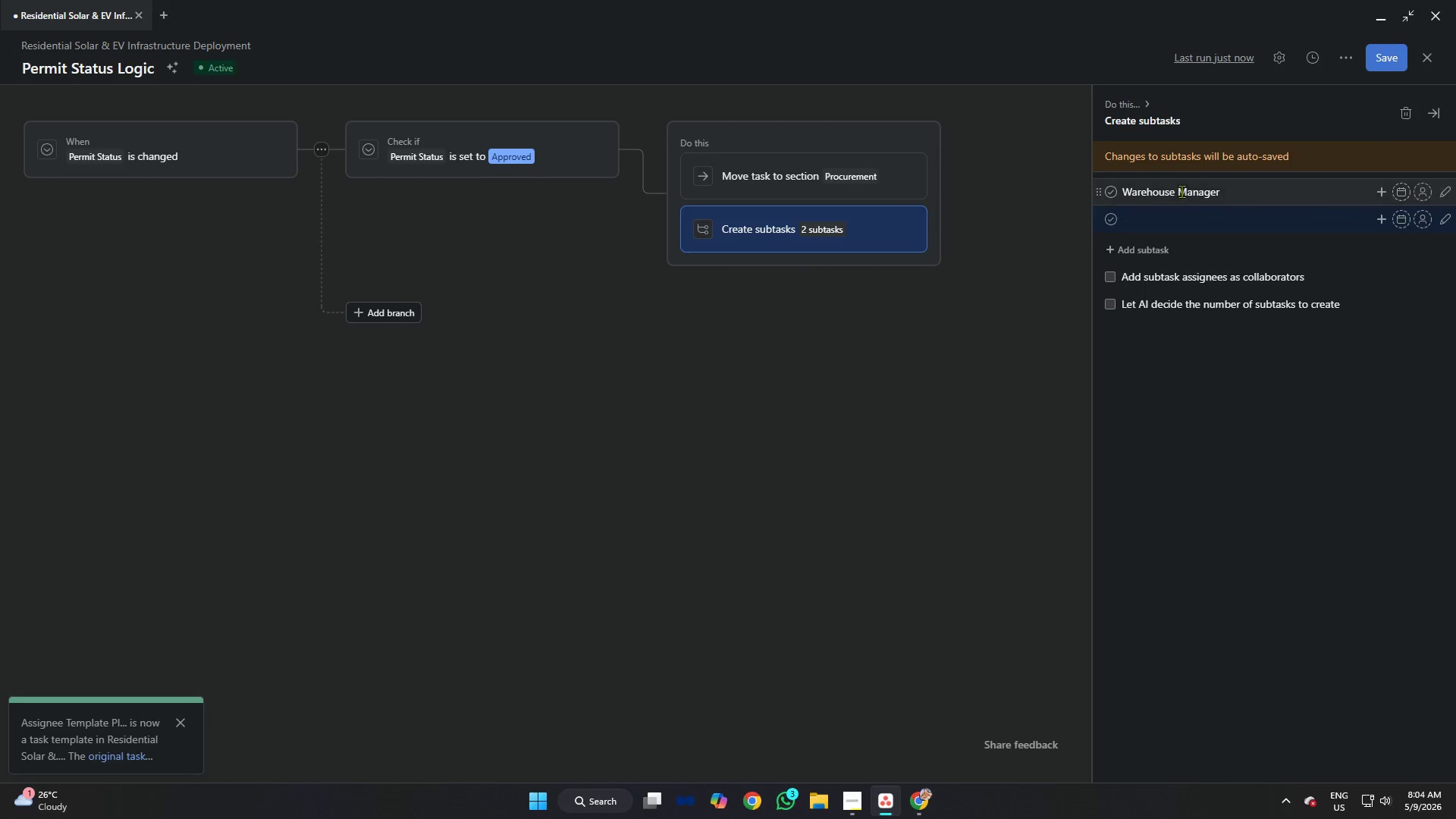 
mouse_move([1382, 126])
 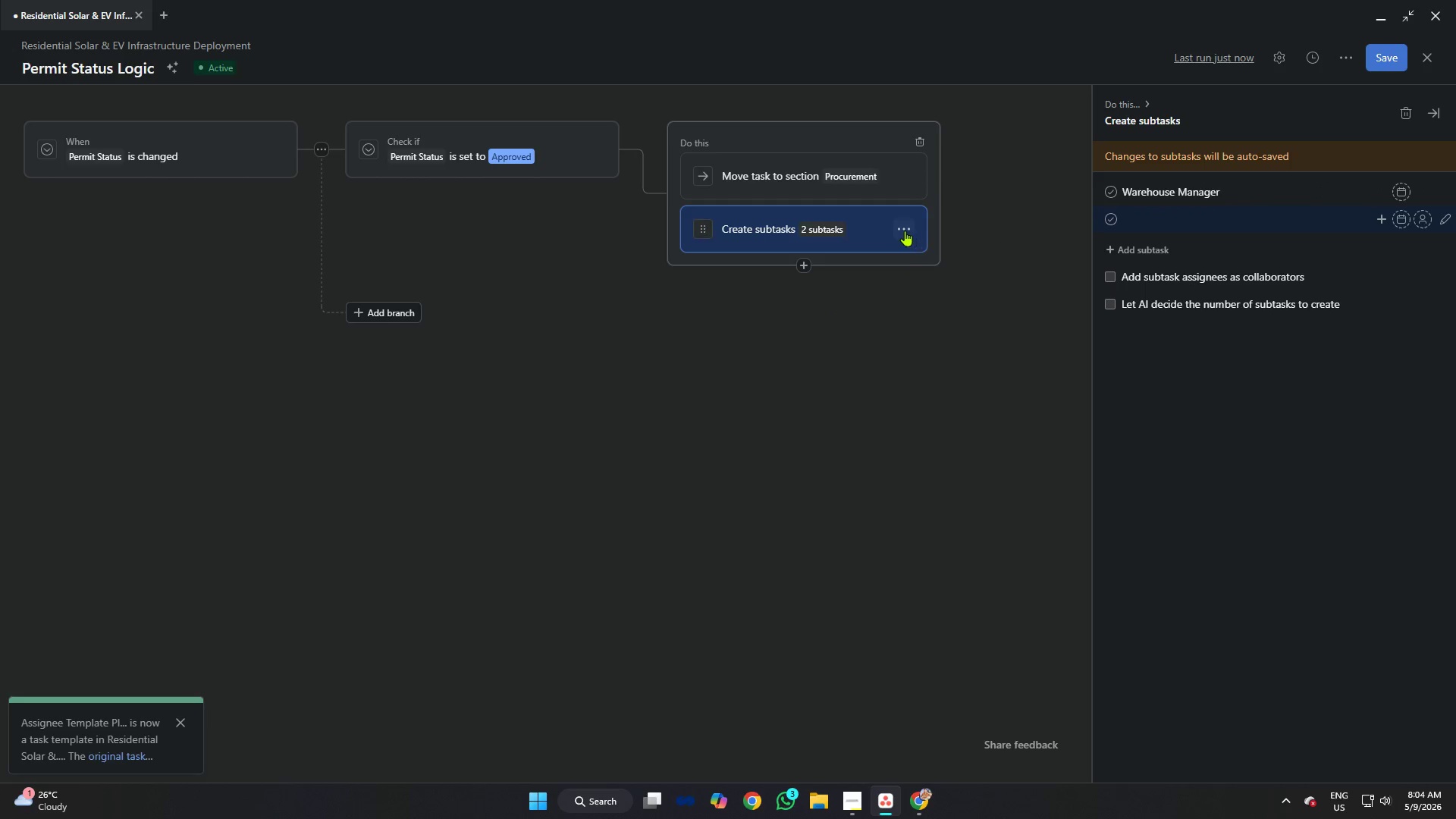 
left_click([904, 231])
 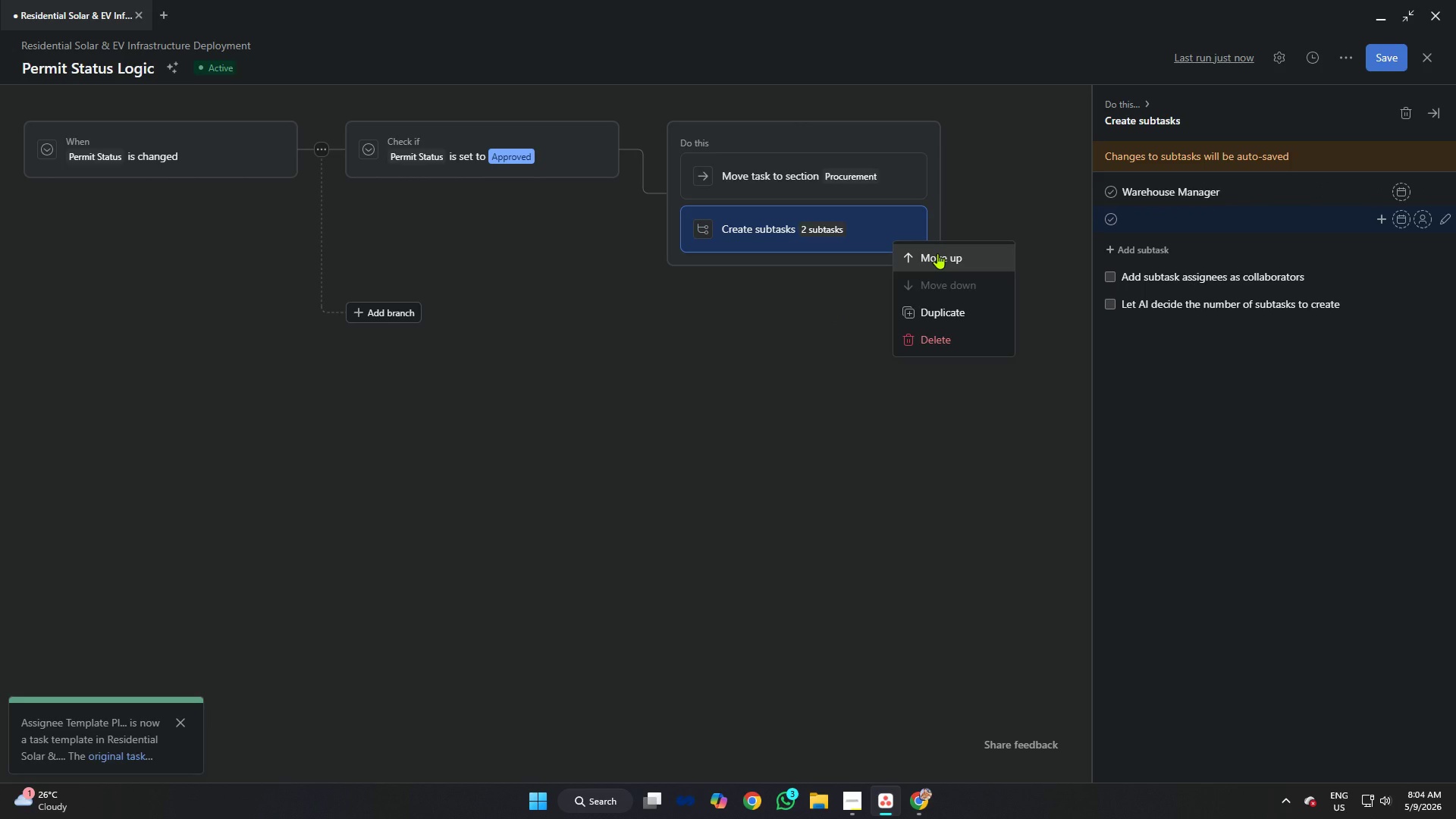 
left_click([950, 331])
 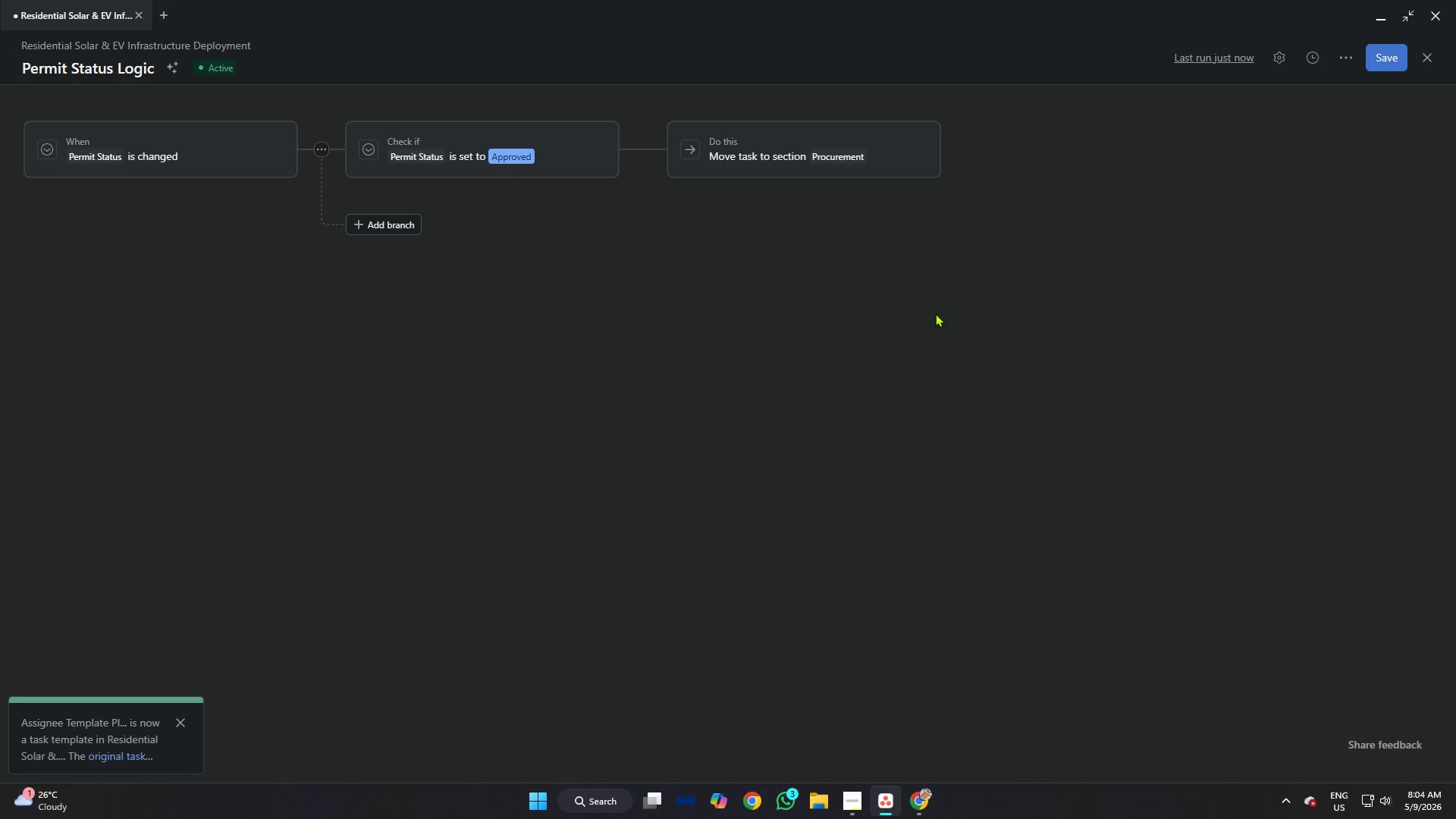 
left_click_drag(start_coordinate=[929, 307], to_coordinate=[918, 296])
 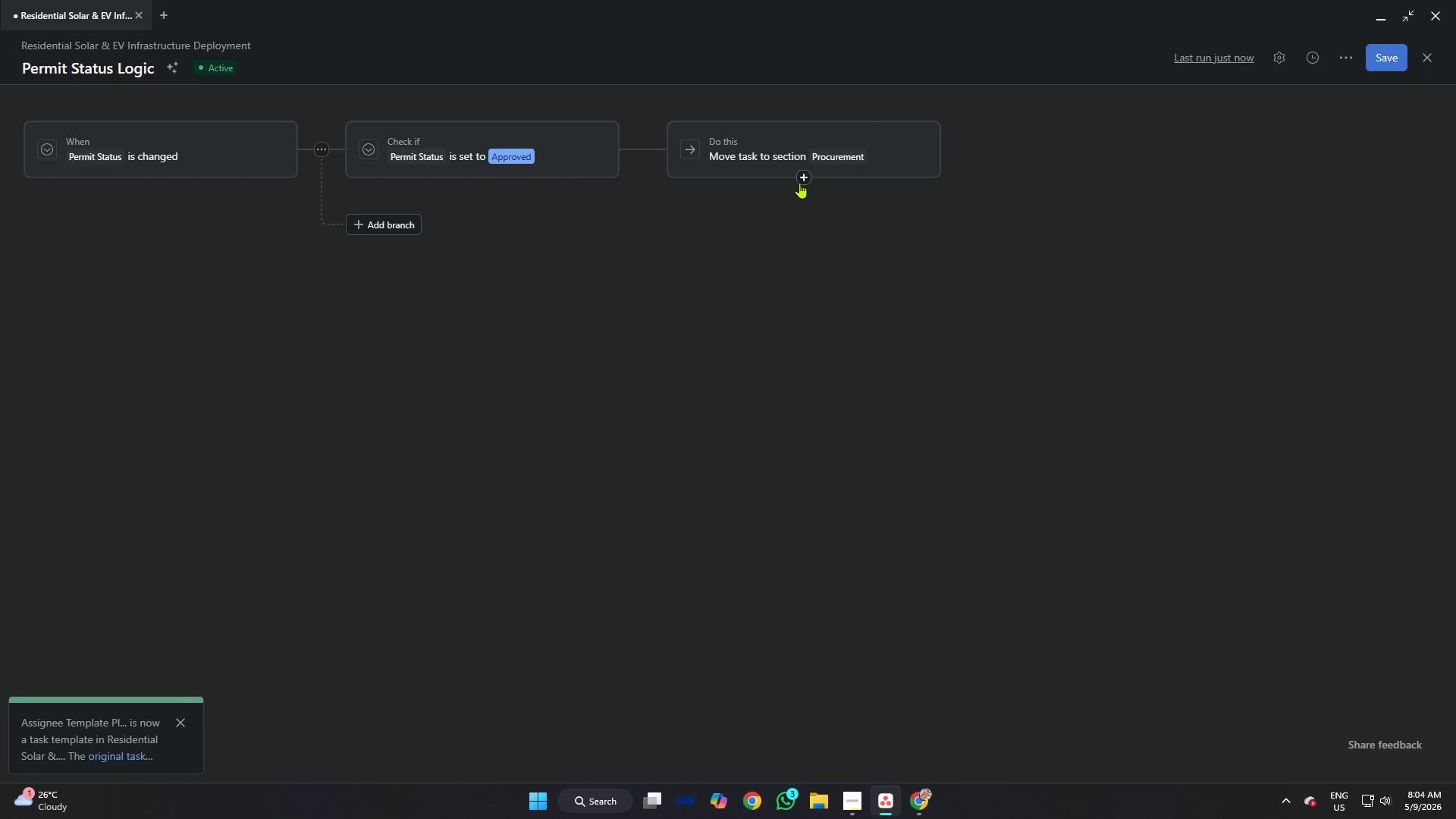 
left_click([799, 180])
 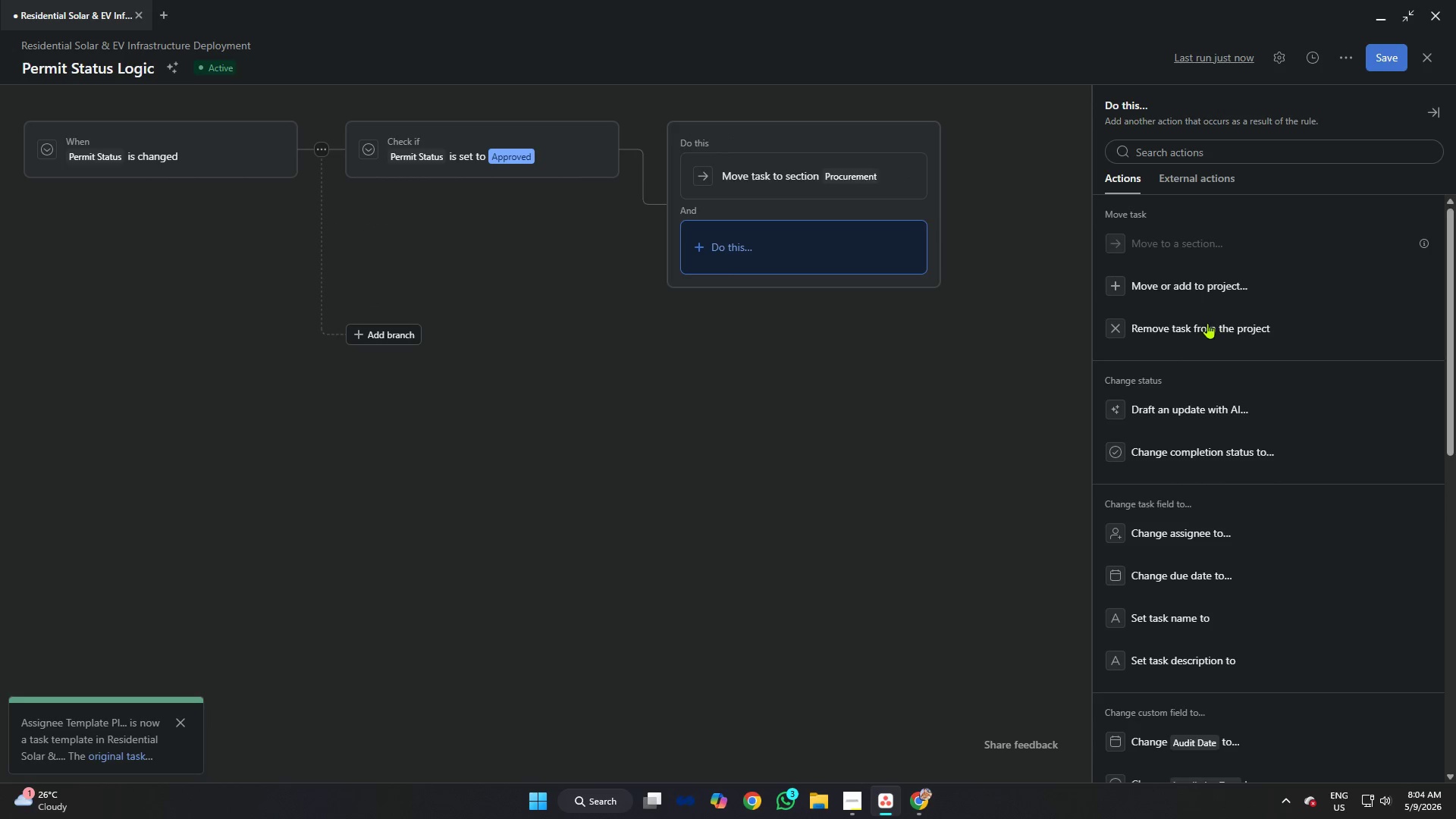 
scroll: coordinate [1216, 354], scroll_direction: down, amount: 8.0
 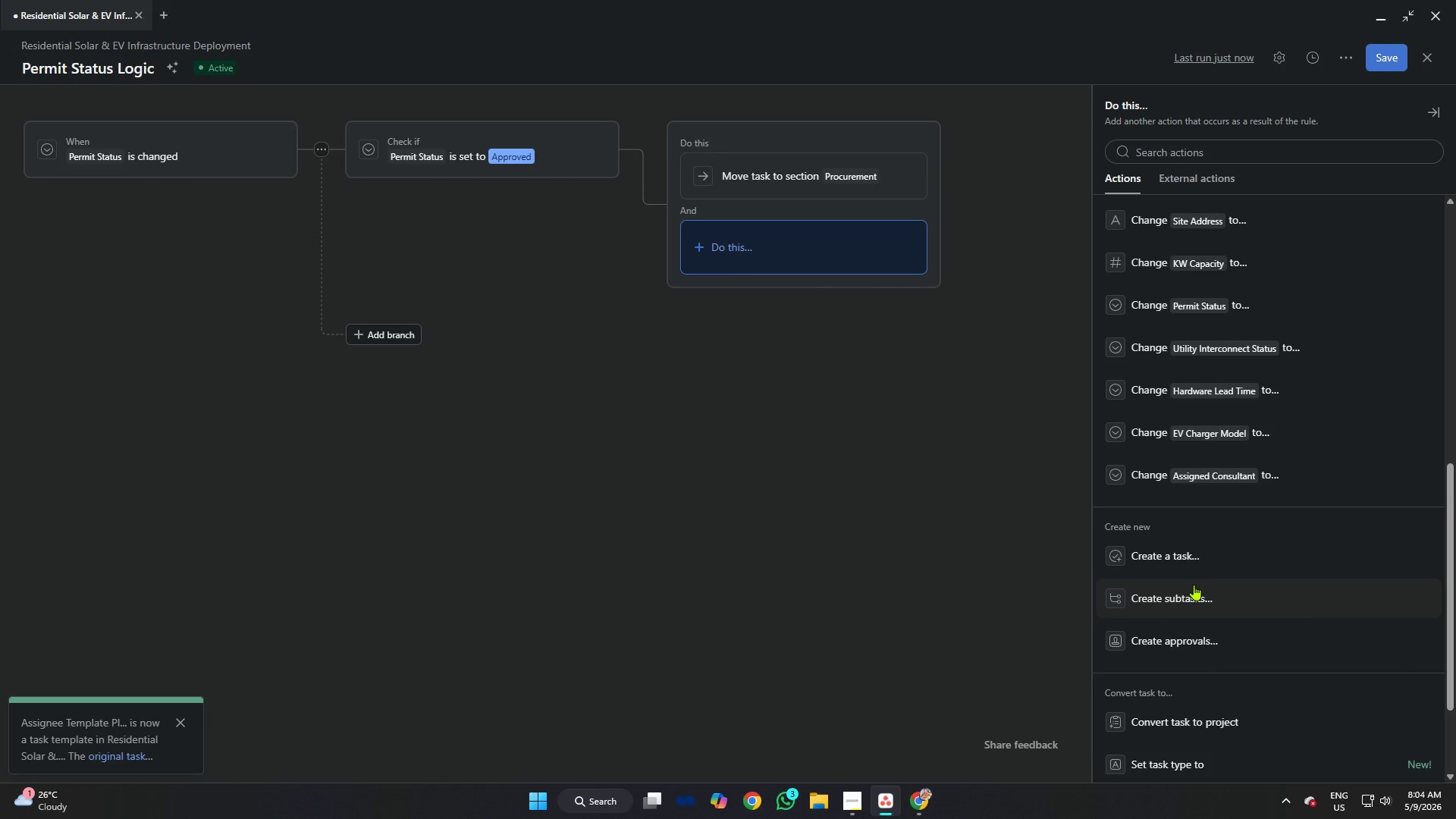 
left_click([1194, 559])
 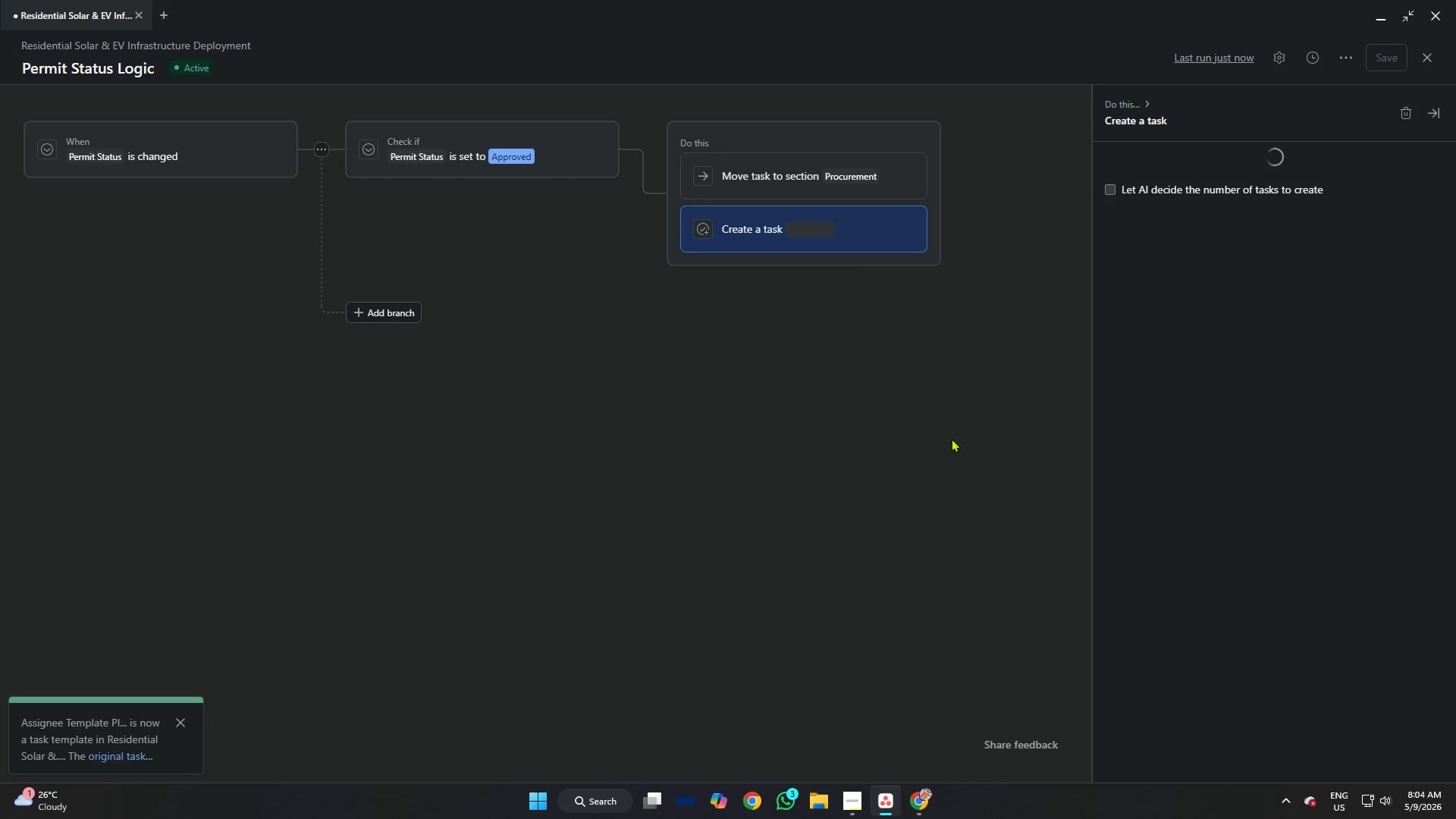 
left_click([1014, 320])
 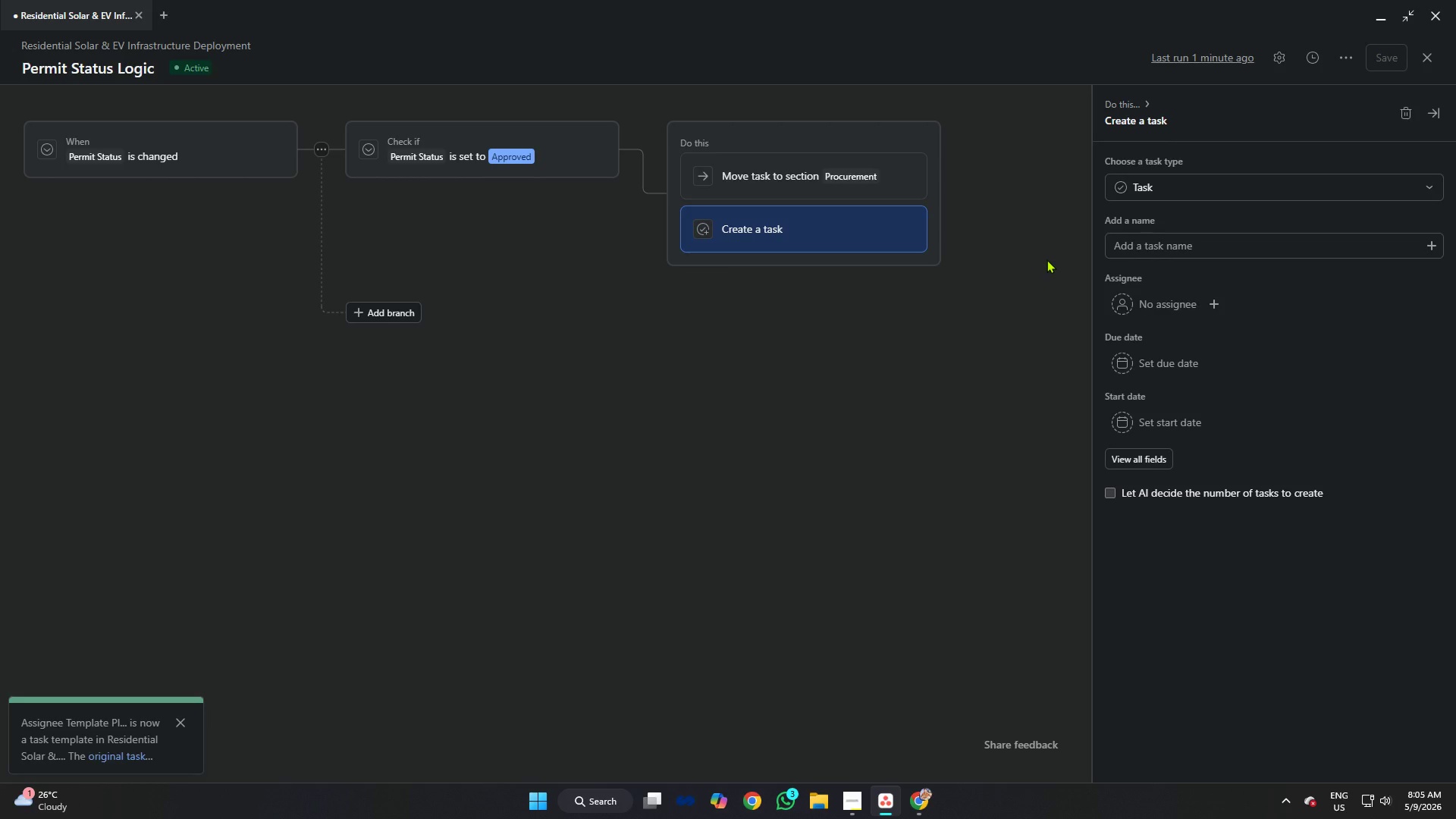 
left_click([904, 229])
 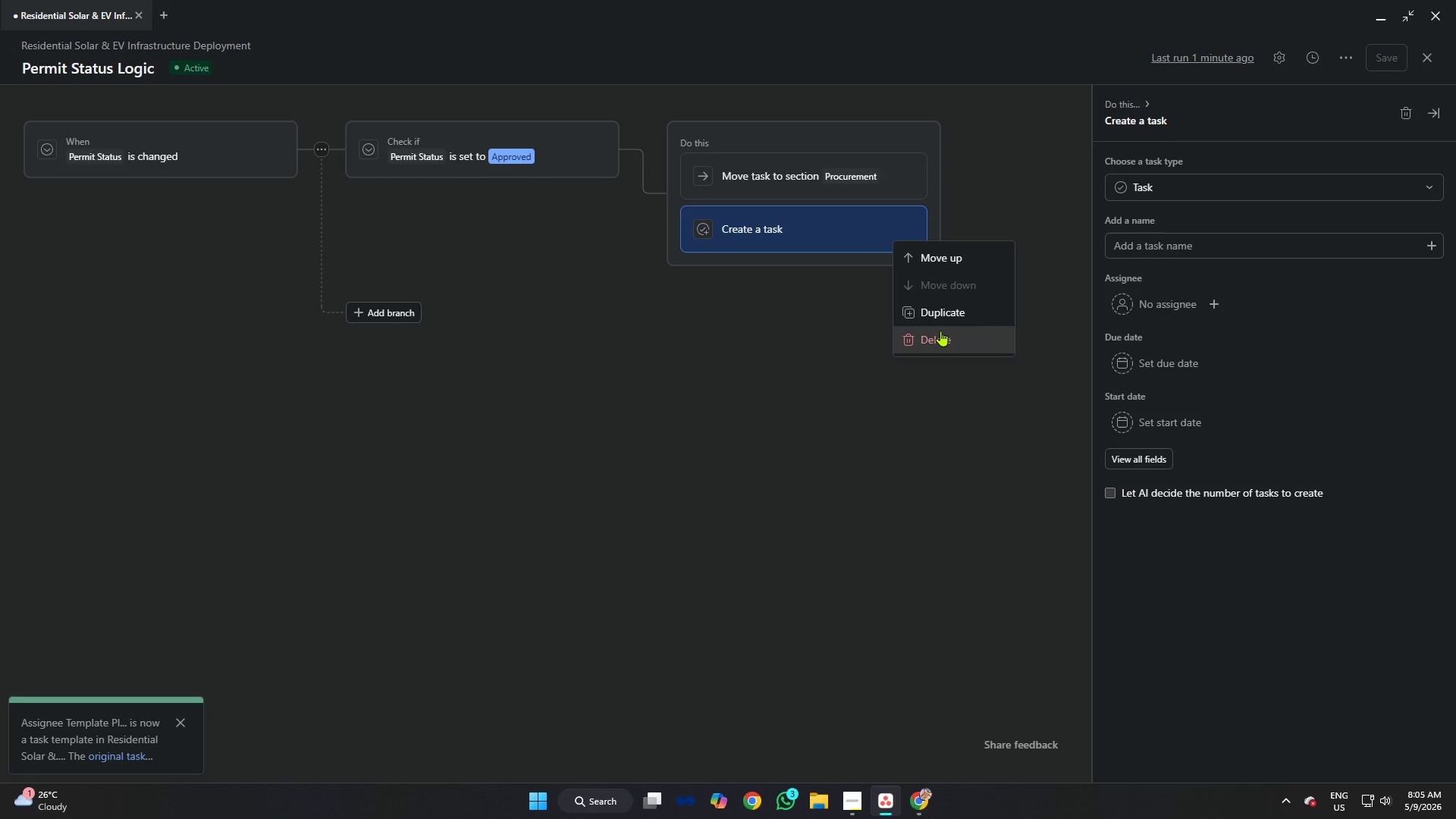 
left_click([940, 331])
 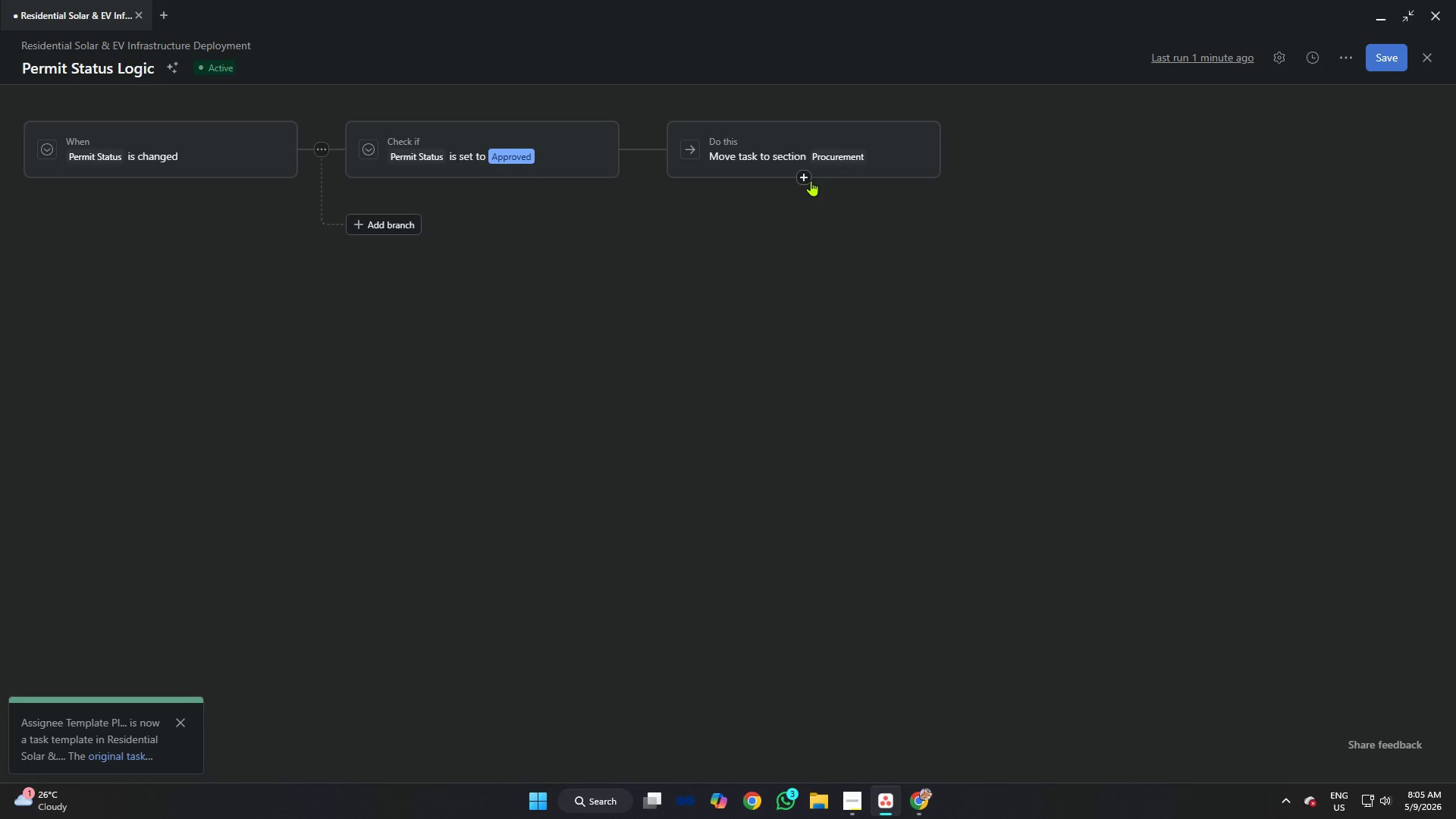 
left_click([806, 177])
 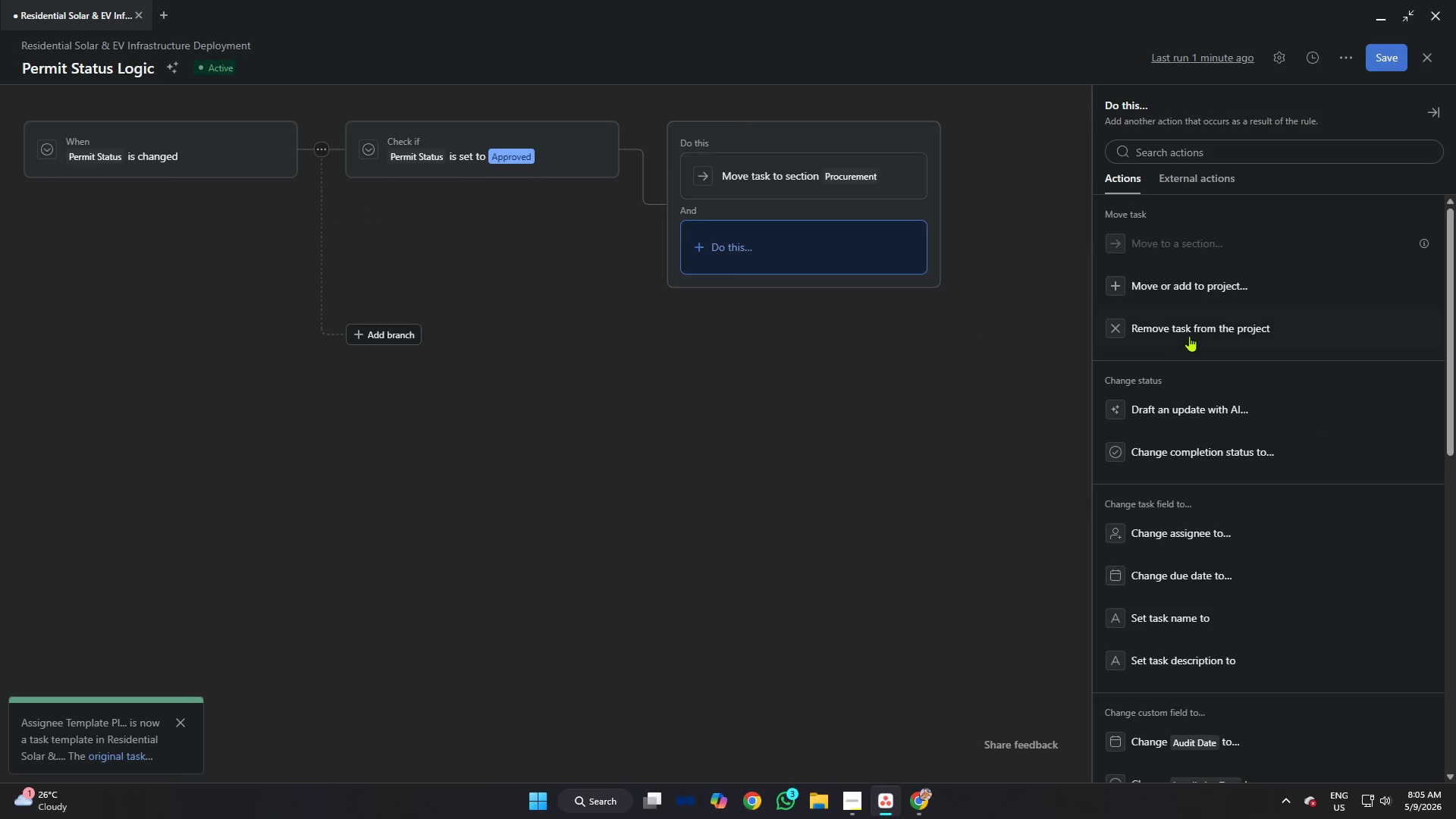 
scroll: coordinate [1207, 350], scroll_direction: down, amount: 10.0
 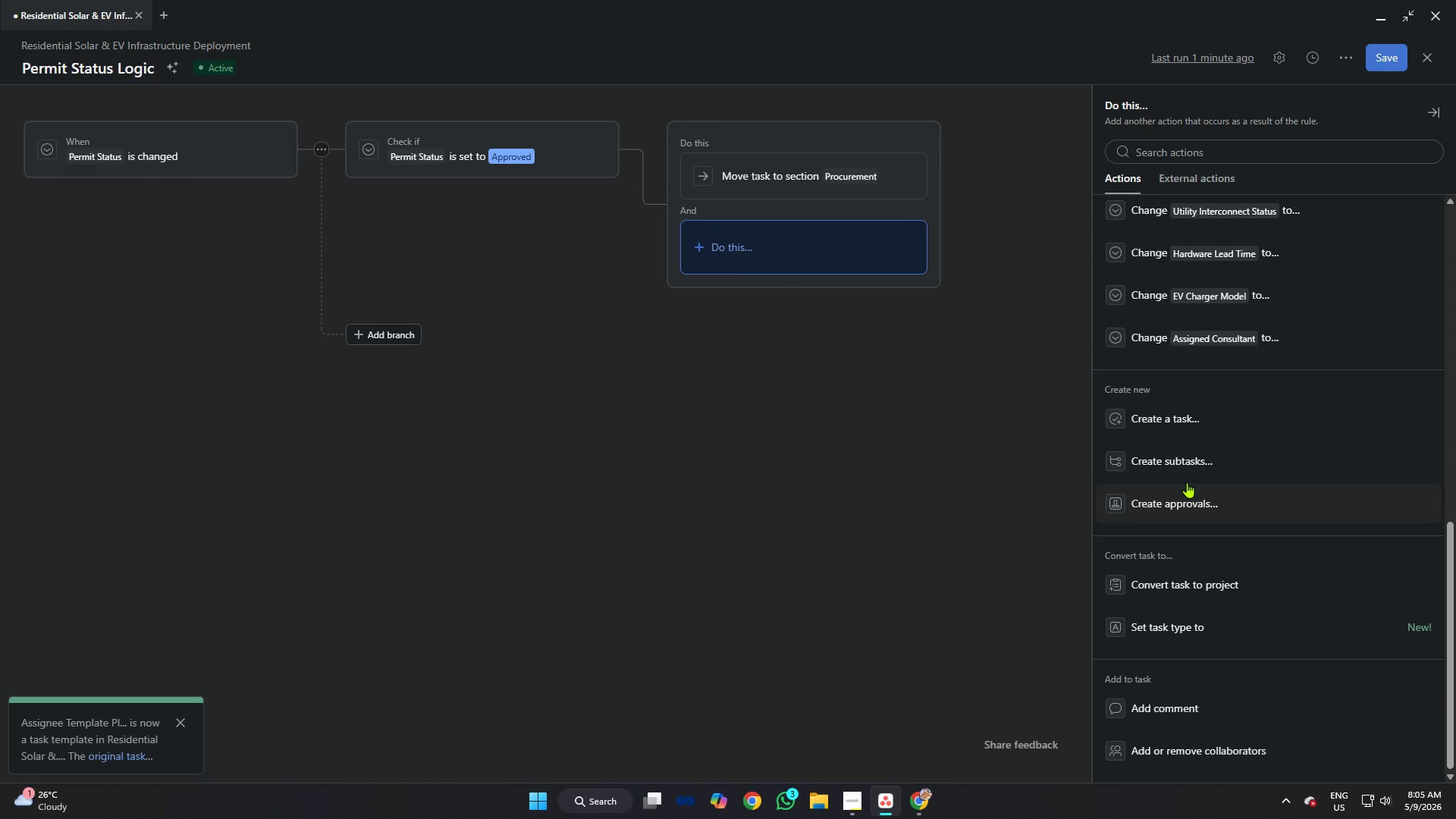 
left_click([1187, 467])
 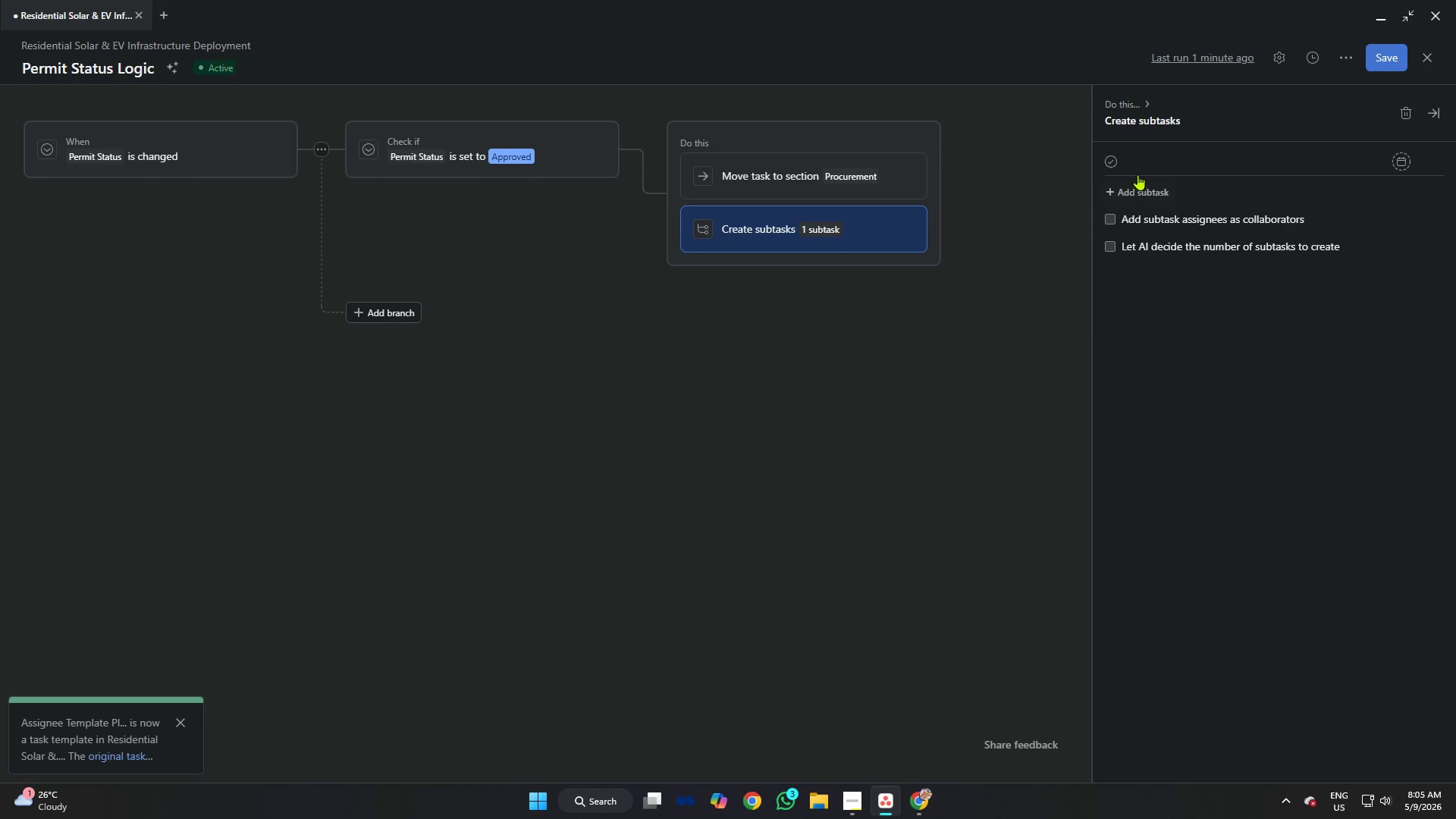 
left_click([1147, 162])
 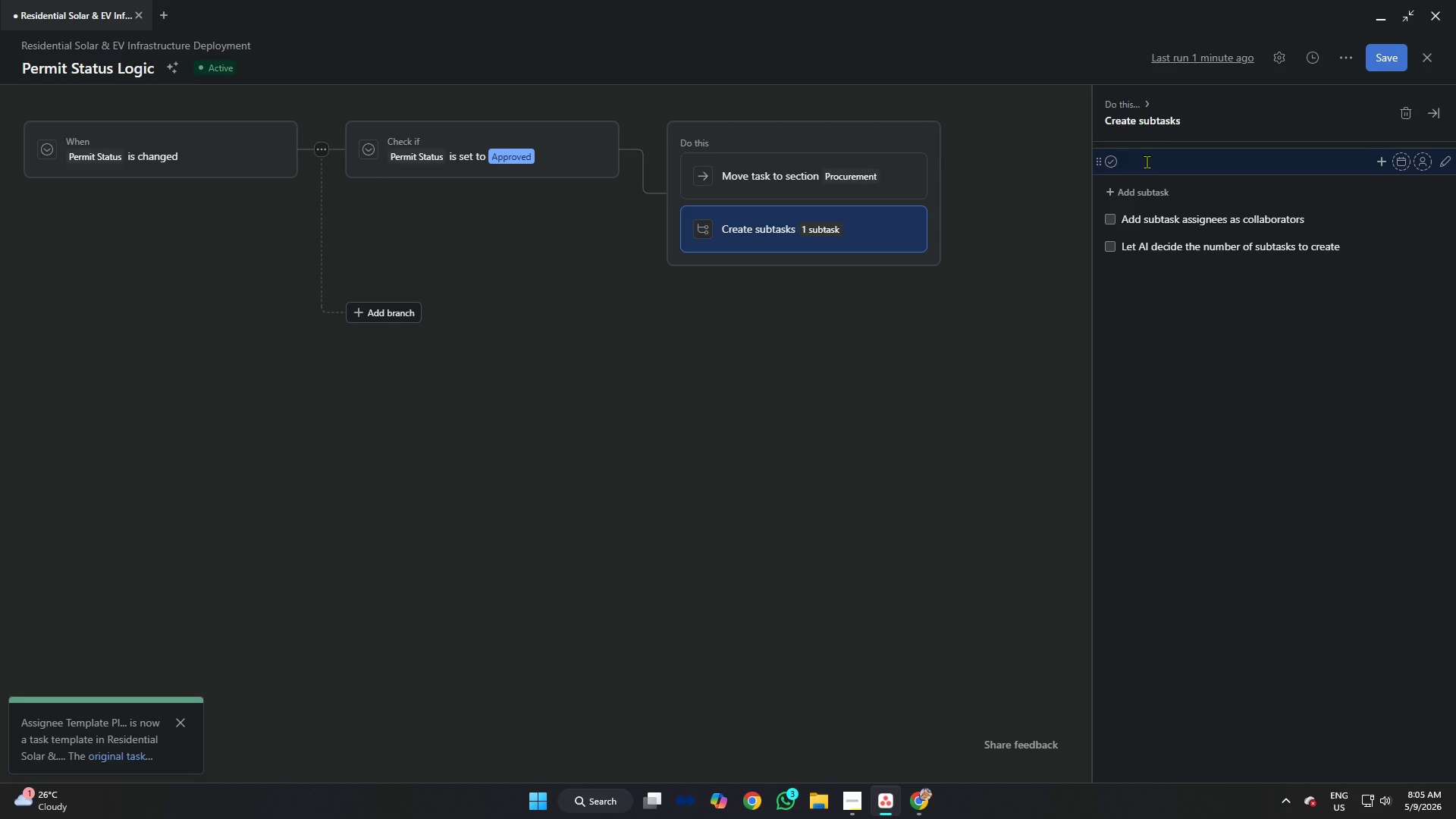 
type(@)
key(Backspace)
type(@Warehouse ?Ma)
key(Backspace)
key(Backspace)
key(Backspace)
 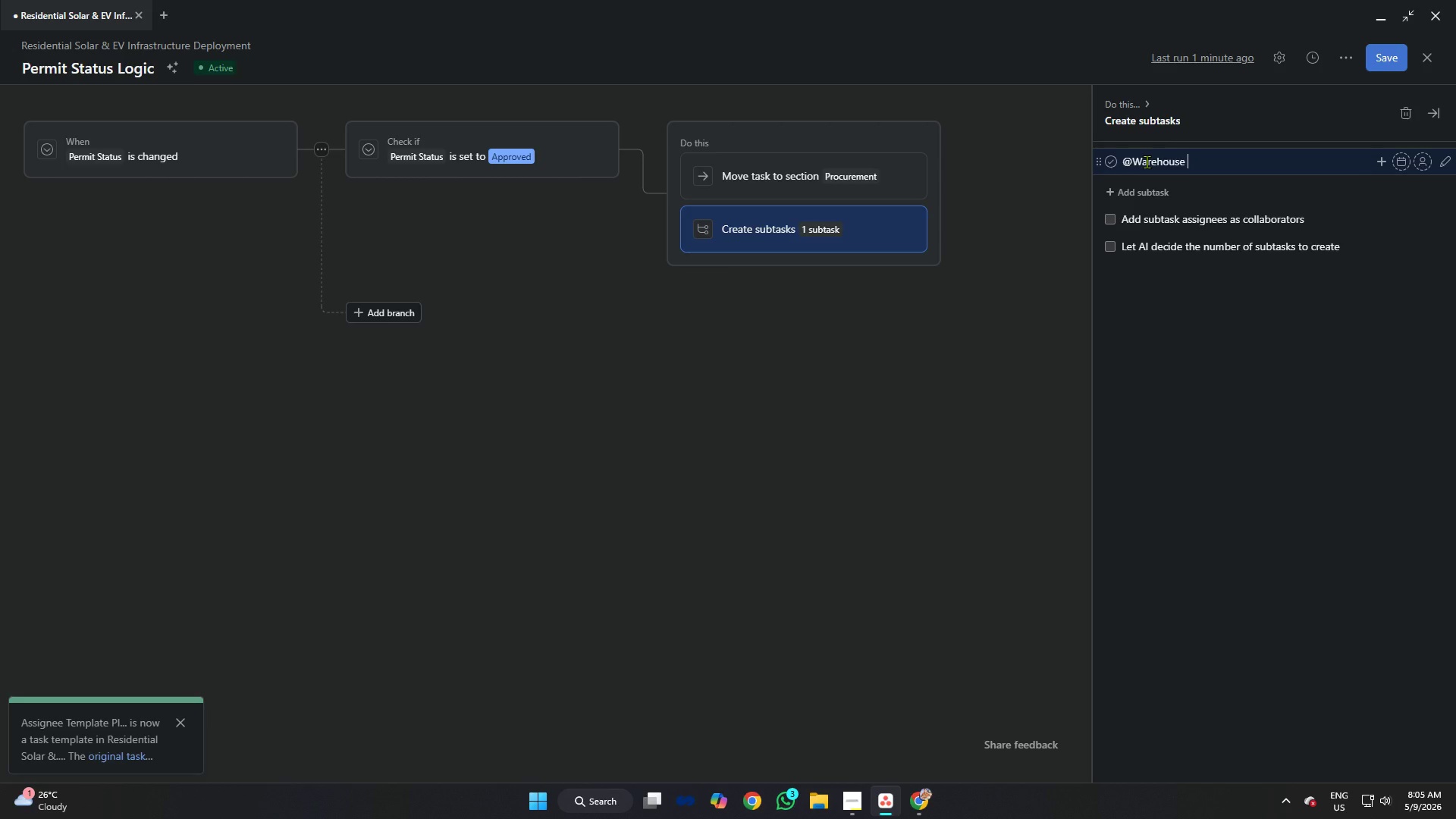 
key(Control+ControlRight)
 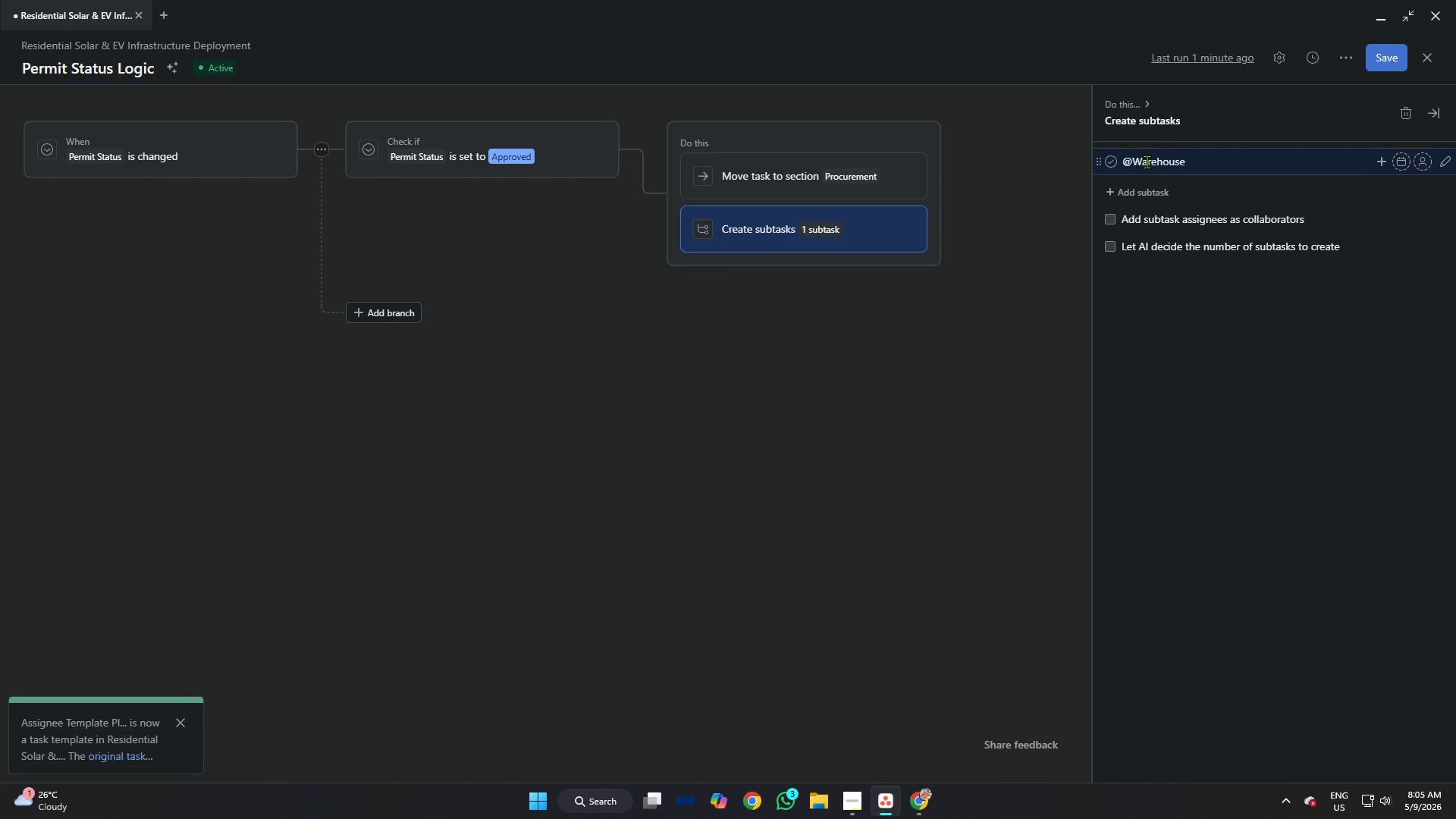 
type(Manager)
 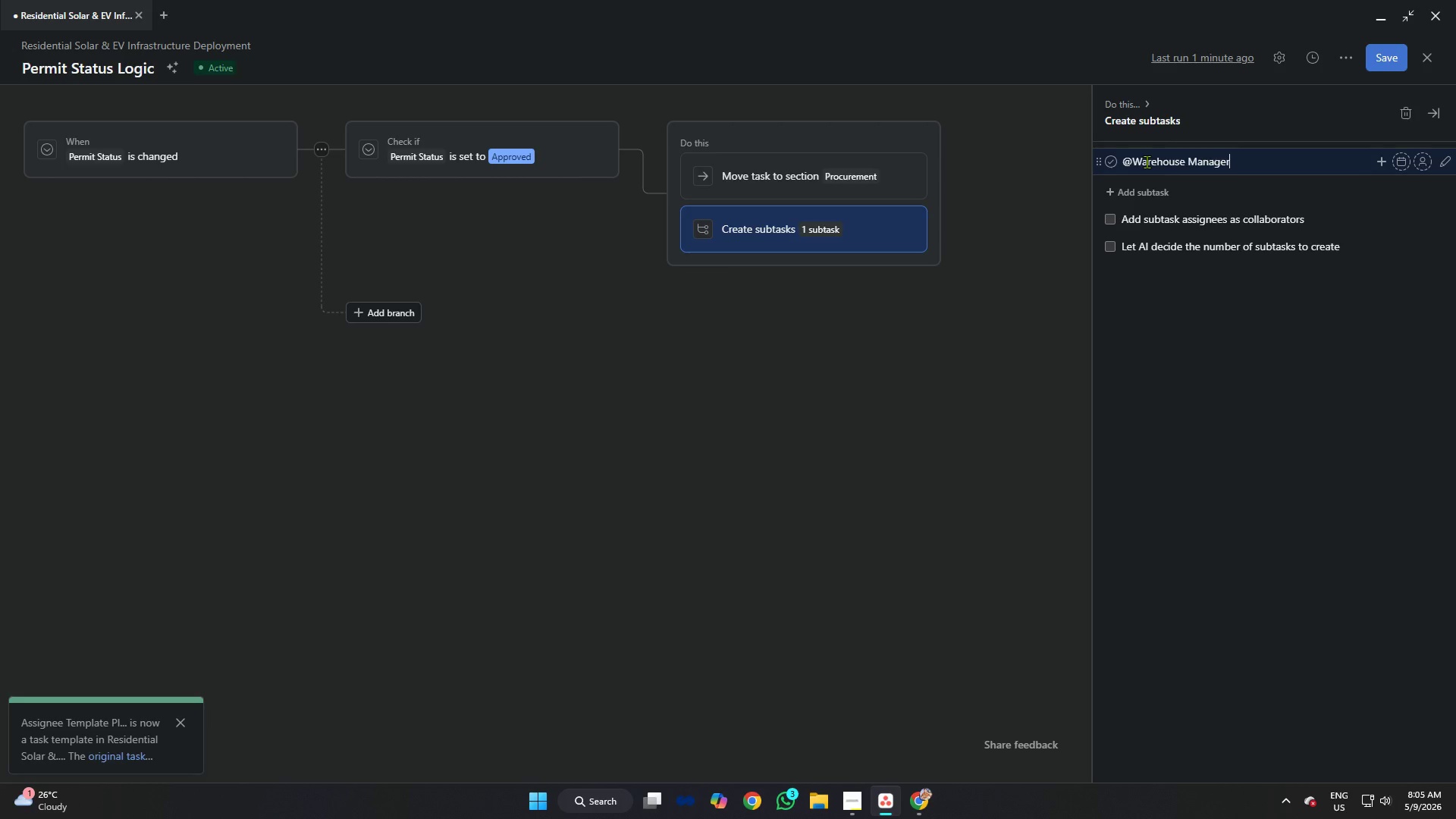 
type(_)
key(Backspace)
type(-)
key(Backspace)
type(_Urgently needed your)
 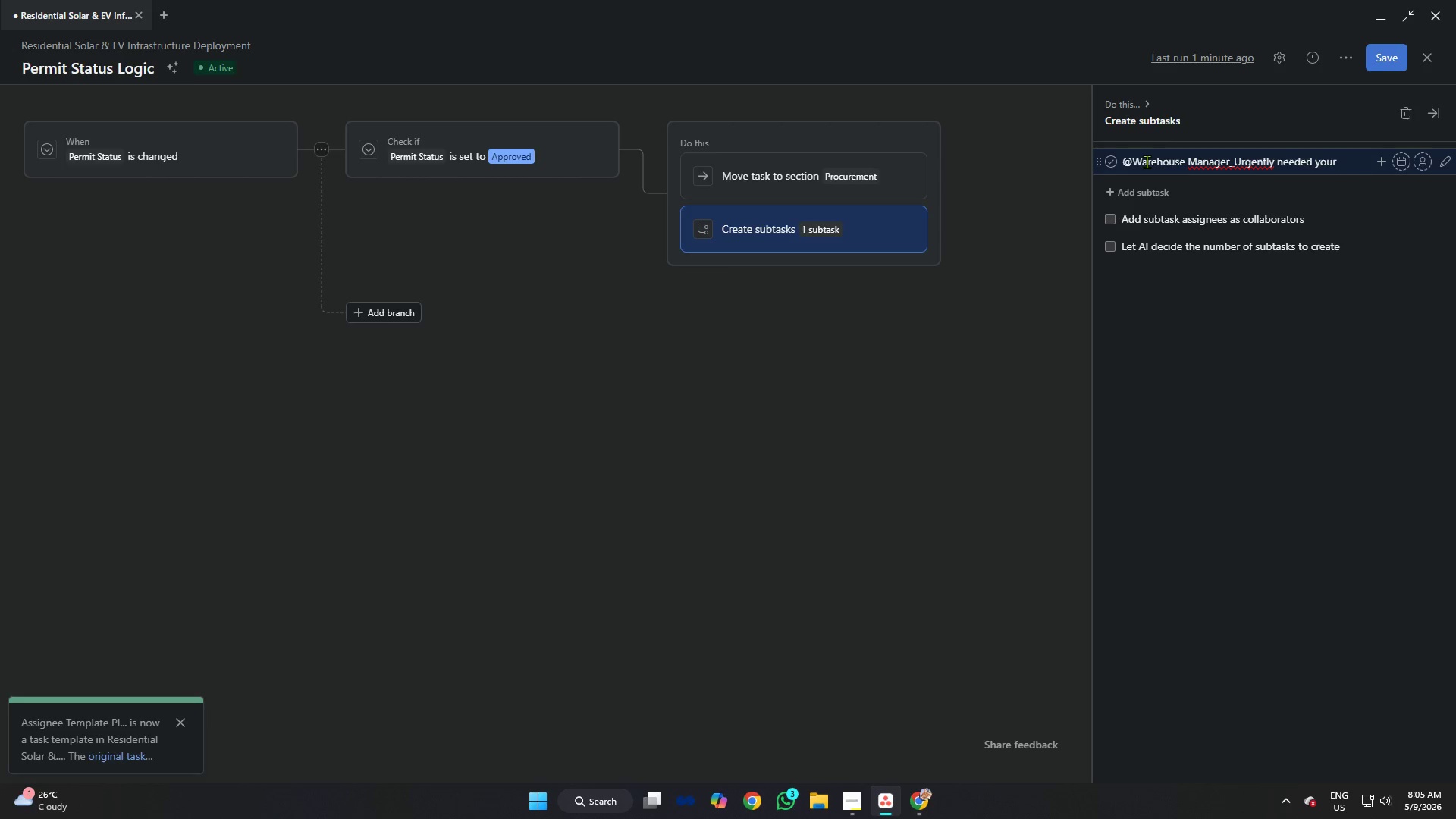 
wait(5.36)
 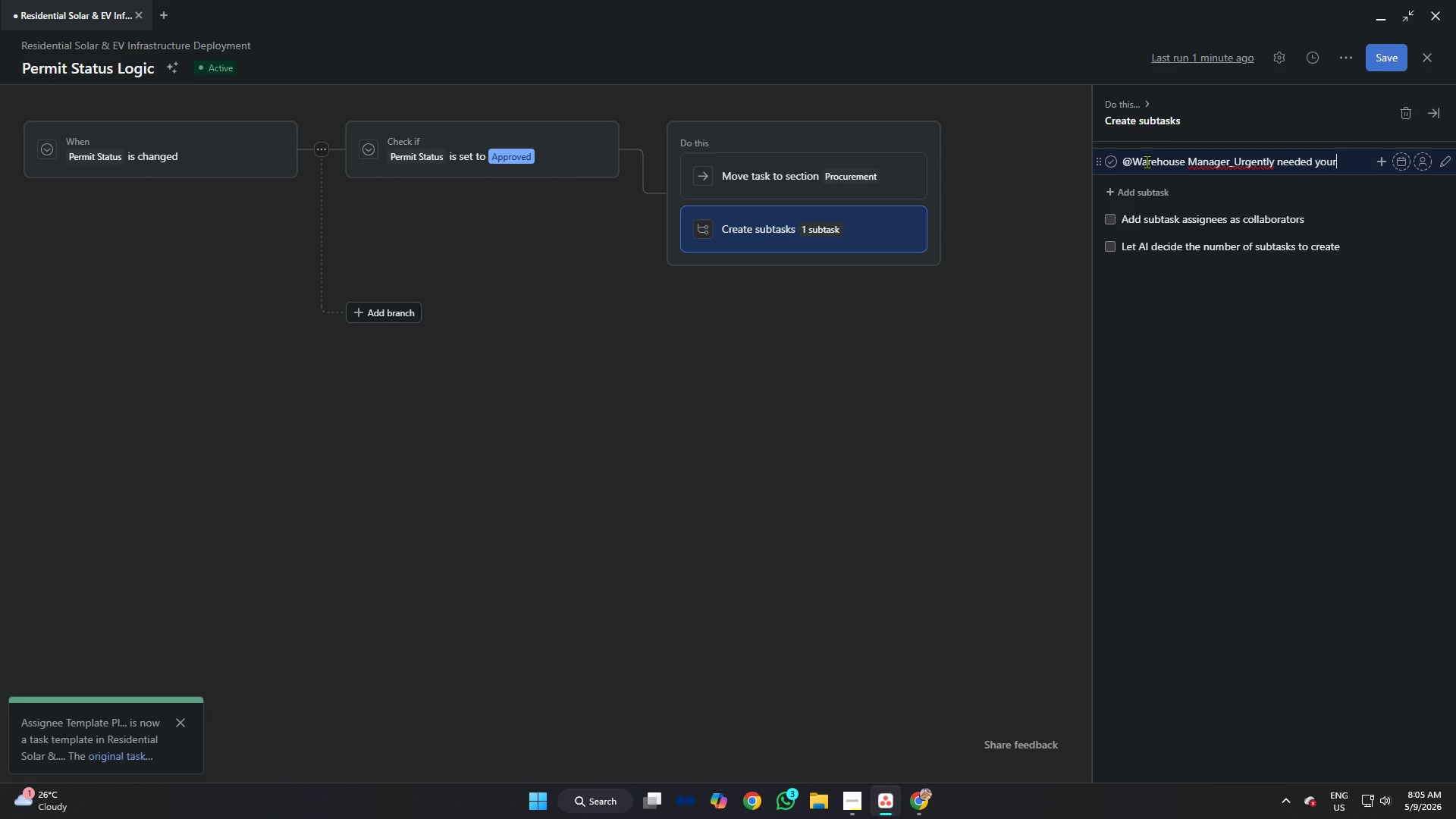 
hold_key(key=Backspace, duration=0.67)
 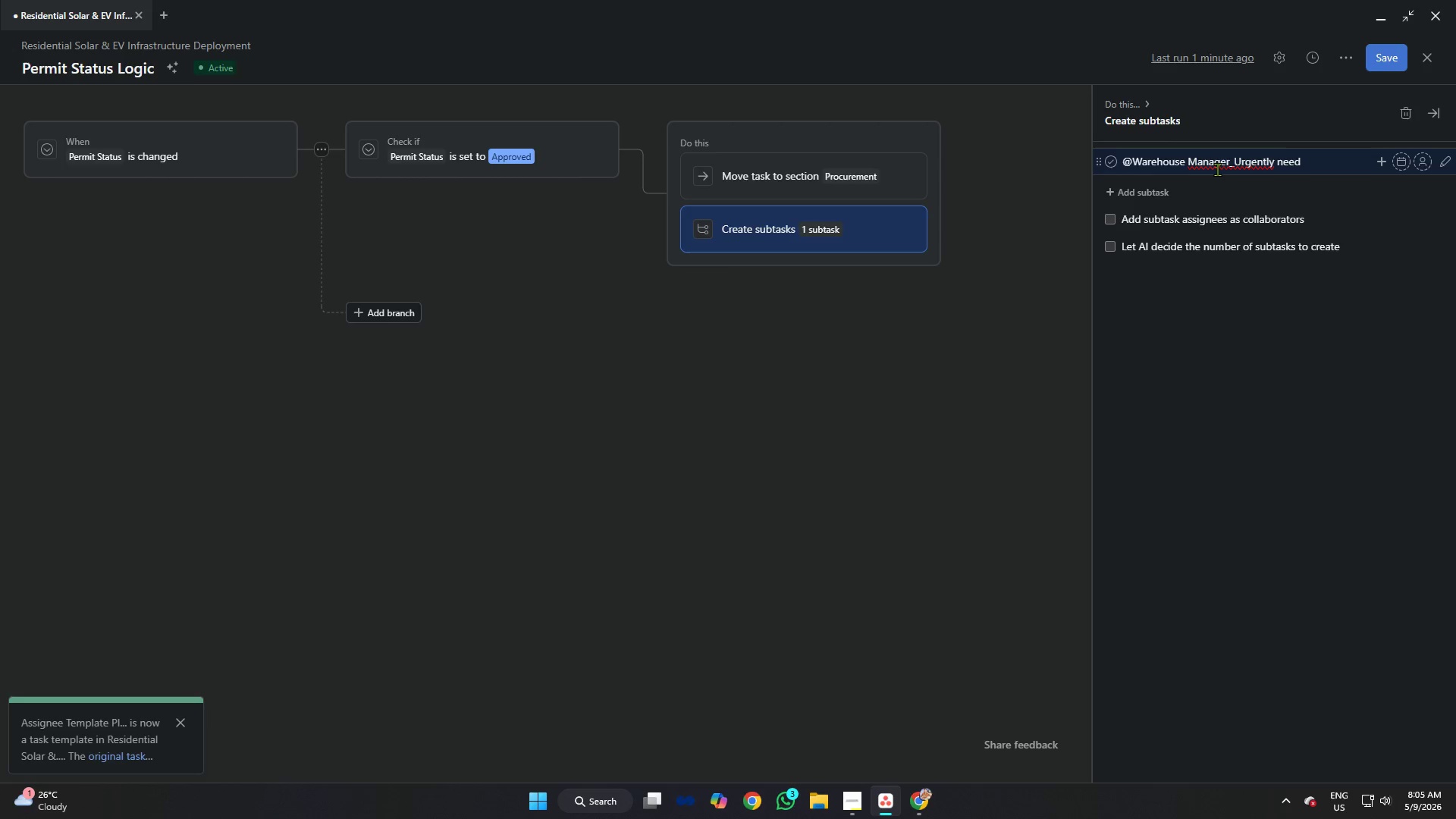 
key(Backspace)
key(Backspace)
key(Backspace)
key(Backspace)
key(Backspace)
key(Backspace)
key(Backspace)
key(Backspace)
key(Backspace)
key(Backspace)
key(Backspace)
key(Backspace)
key(Backspace)
key(Backspace)
type( Permit status has a)
key(Backspace)
type("Approved".)
key(Backspace)
type(.)
key(Backspace)
 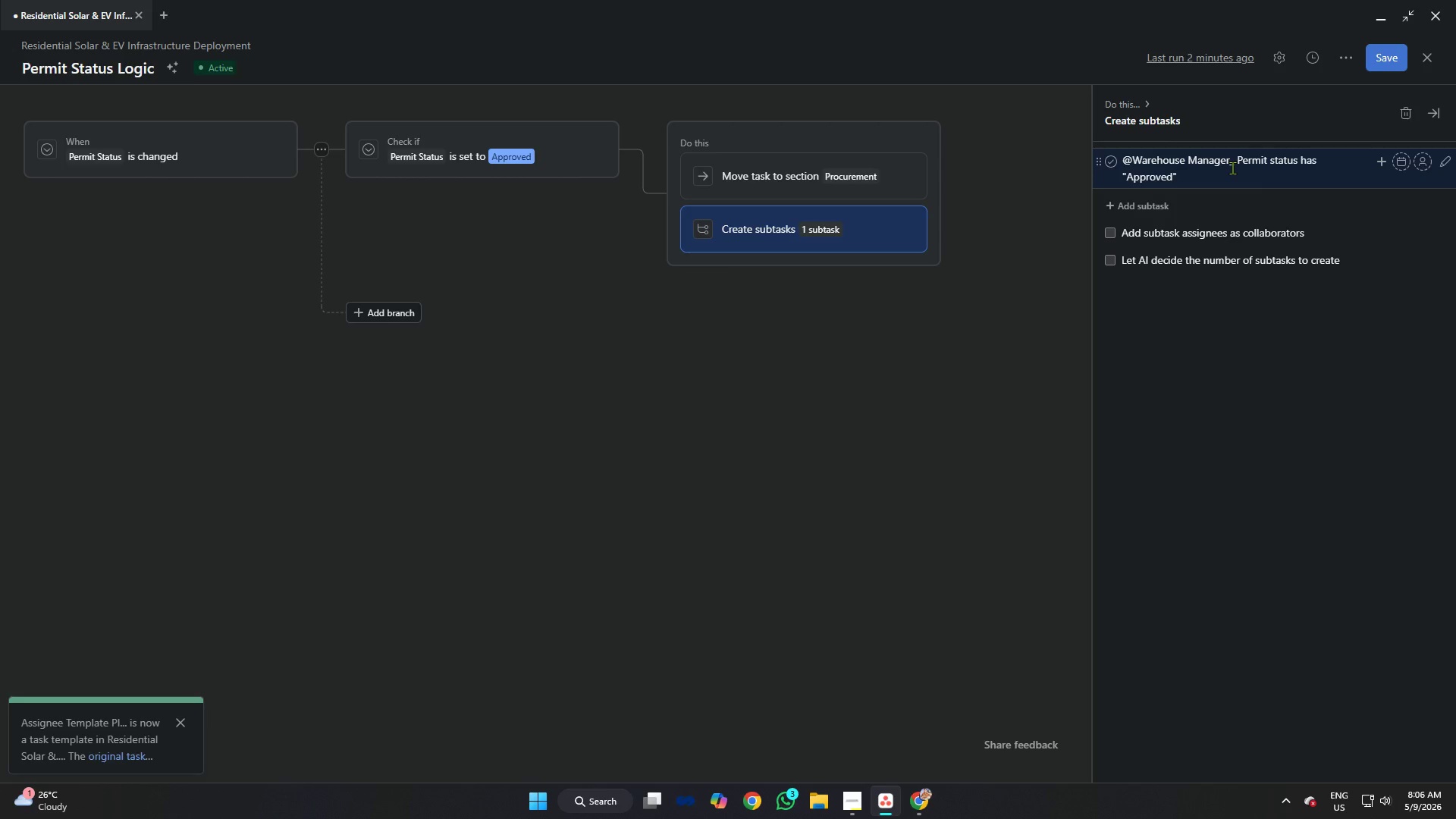 
left_click([1387, 56])
 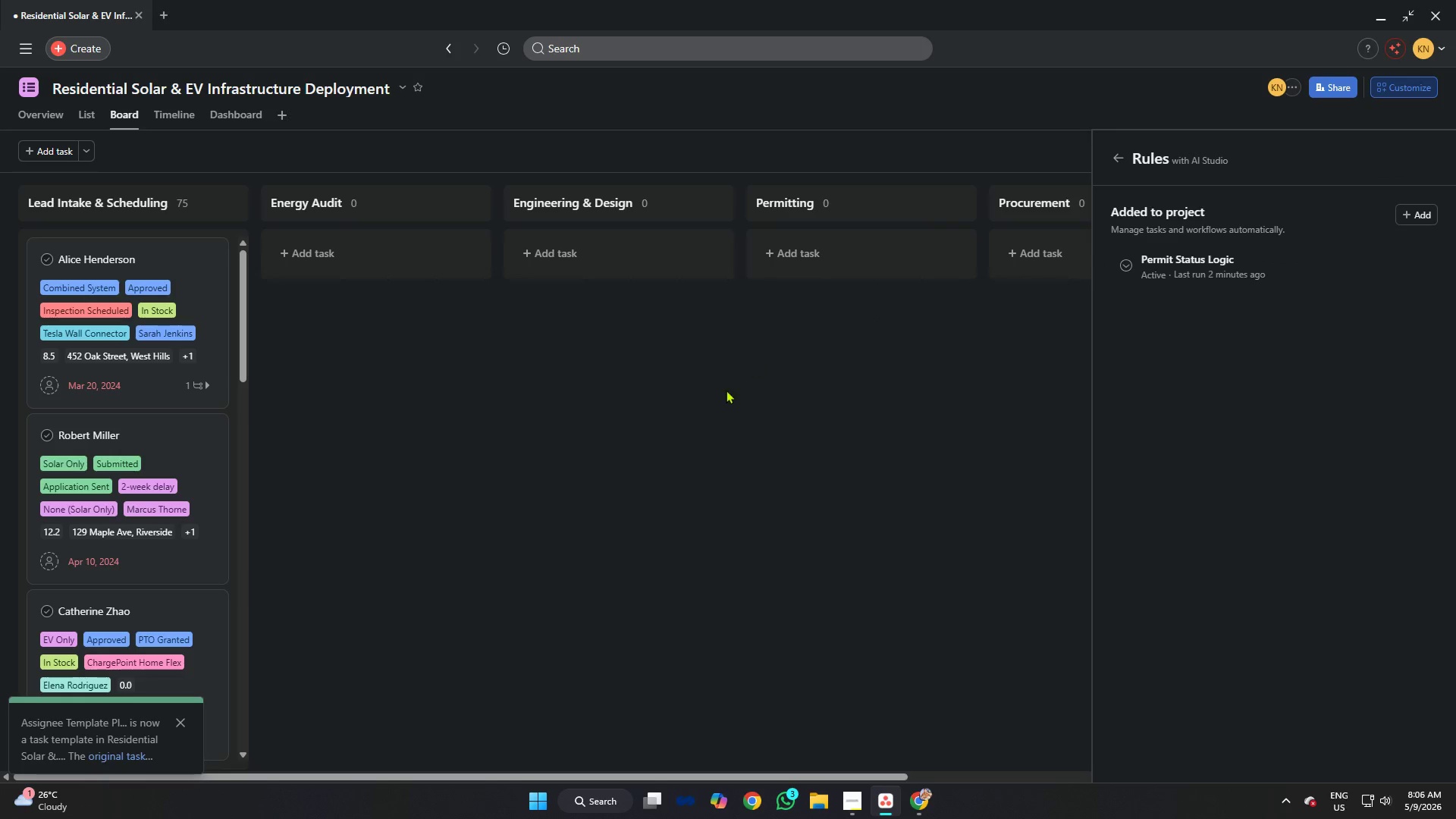 
left_click([723, 391])
 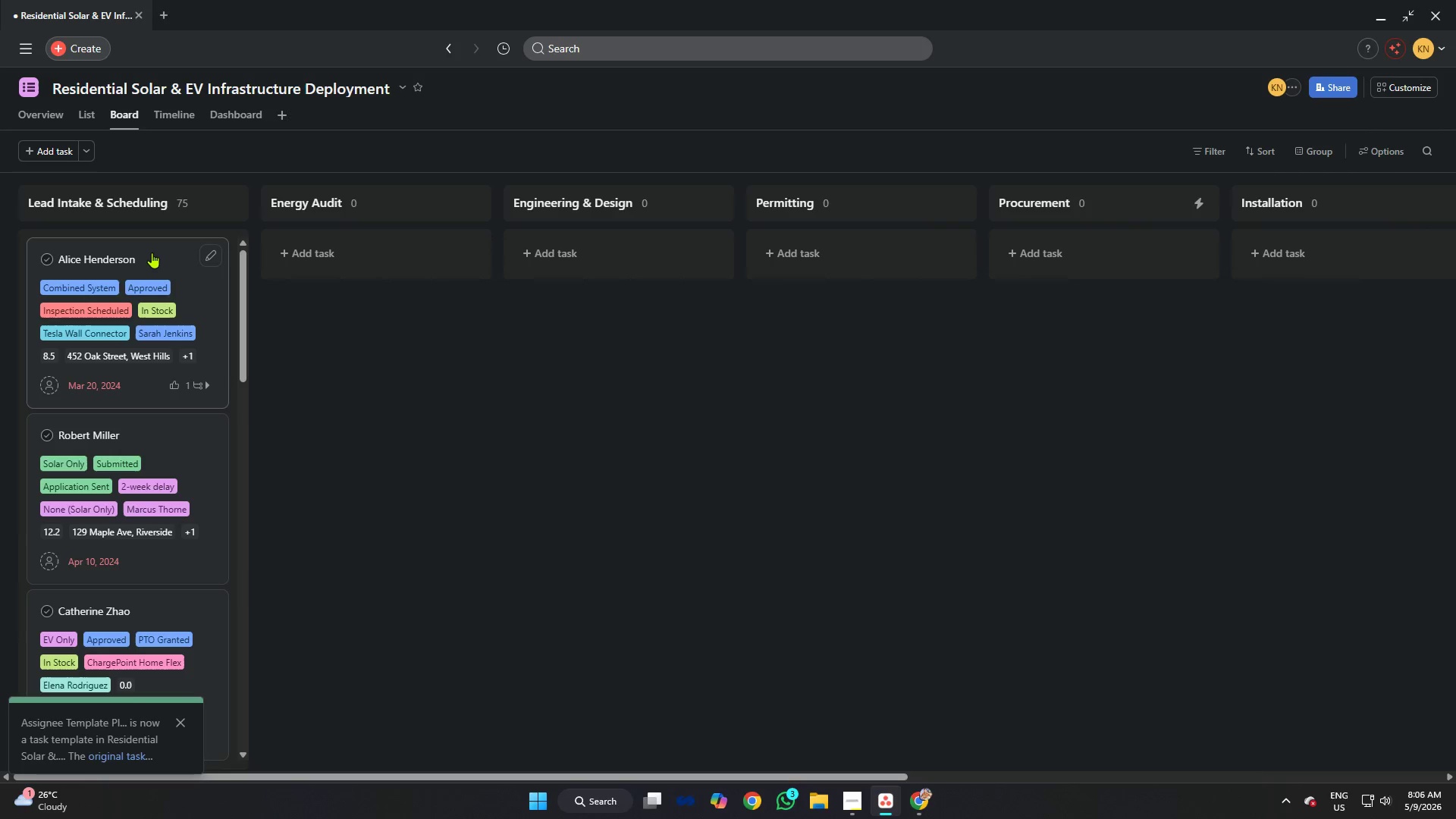 
left_click([158, 255])
 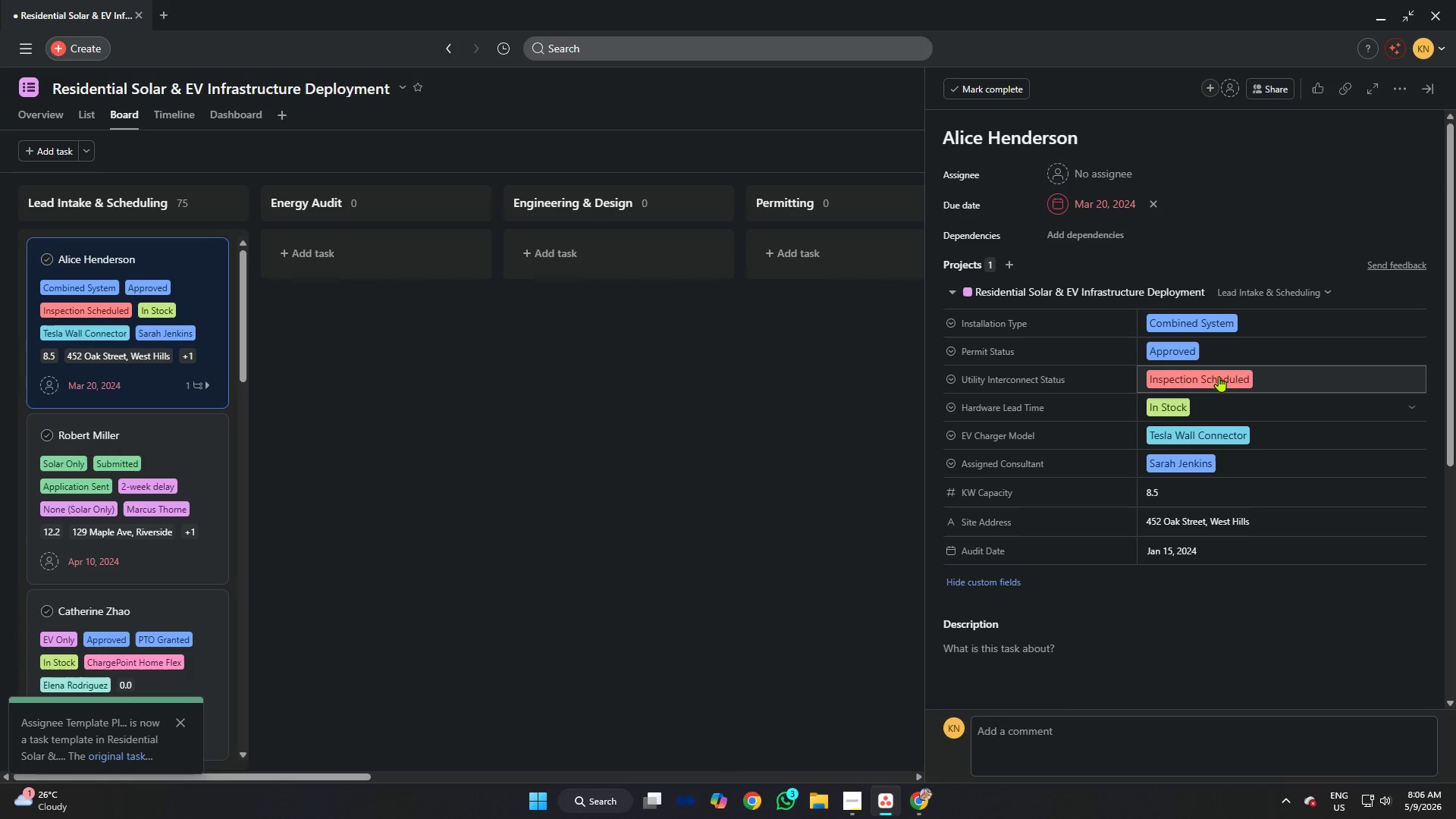 
left_click([1217, 351])
 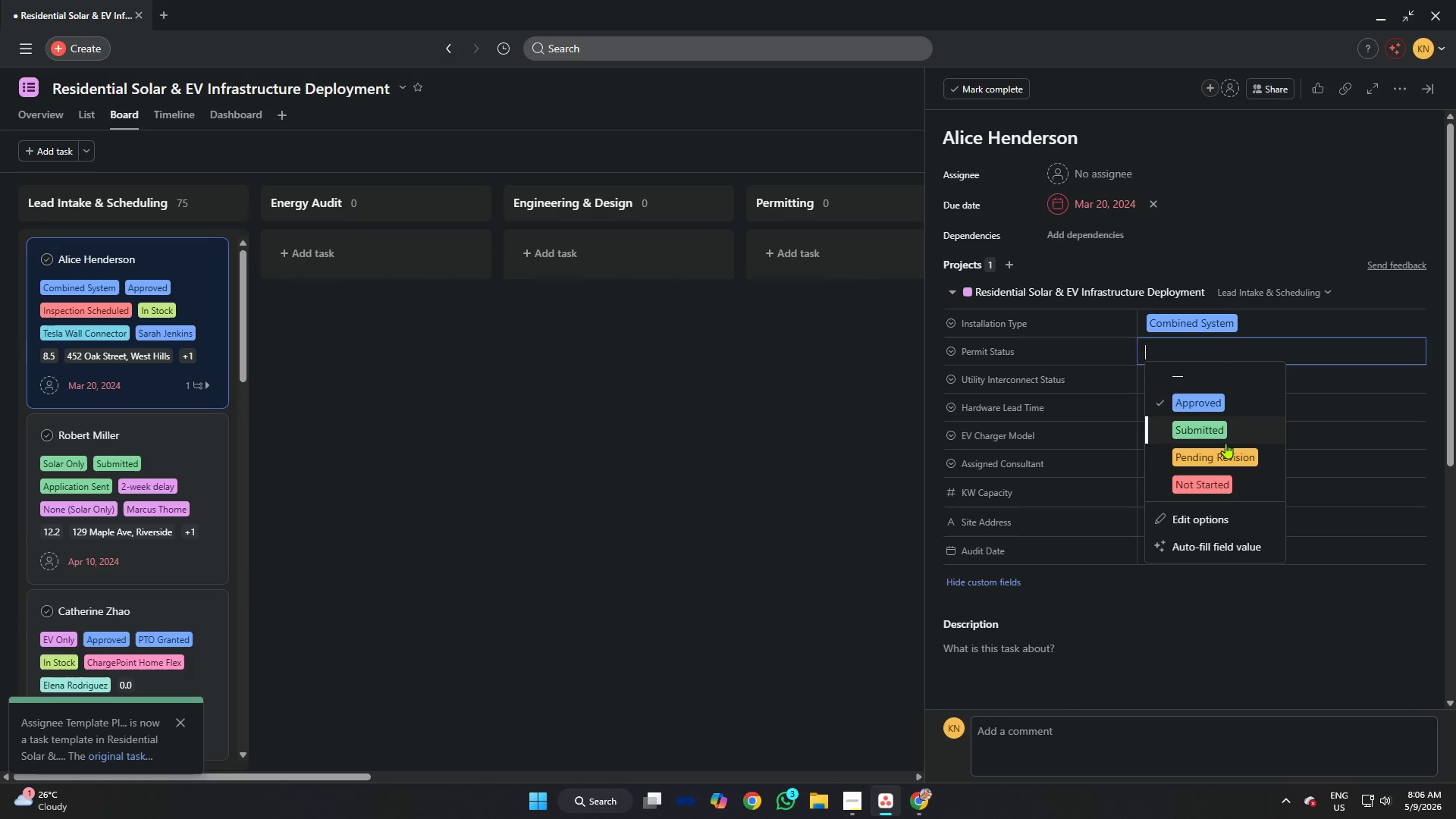 
left_click([1225, 443])
 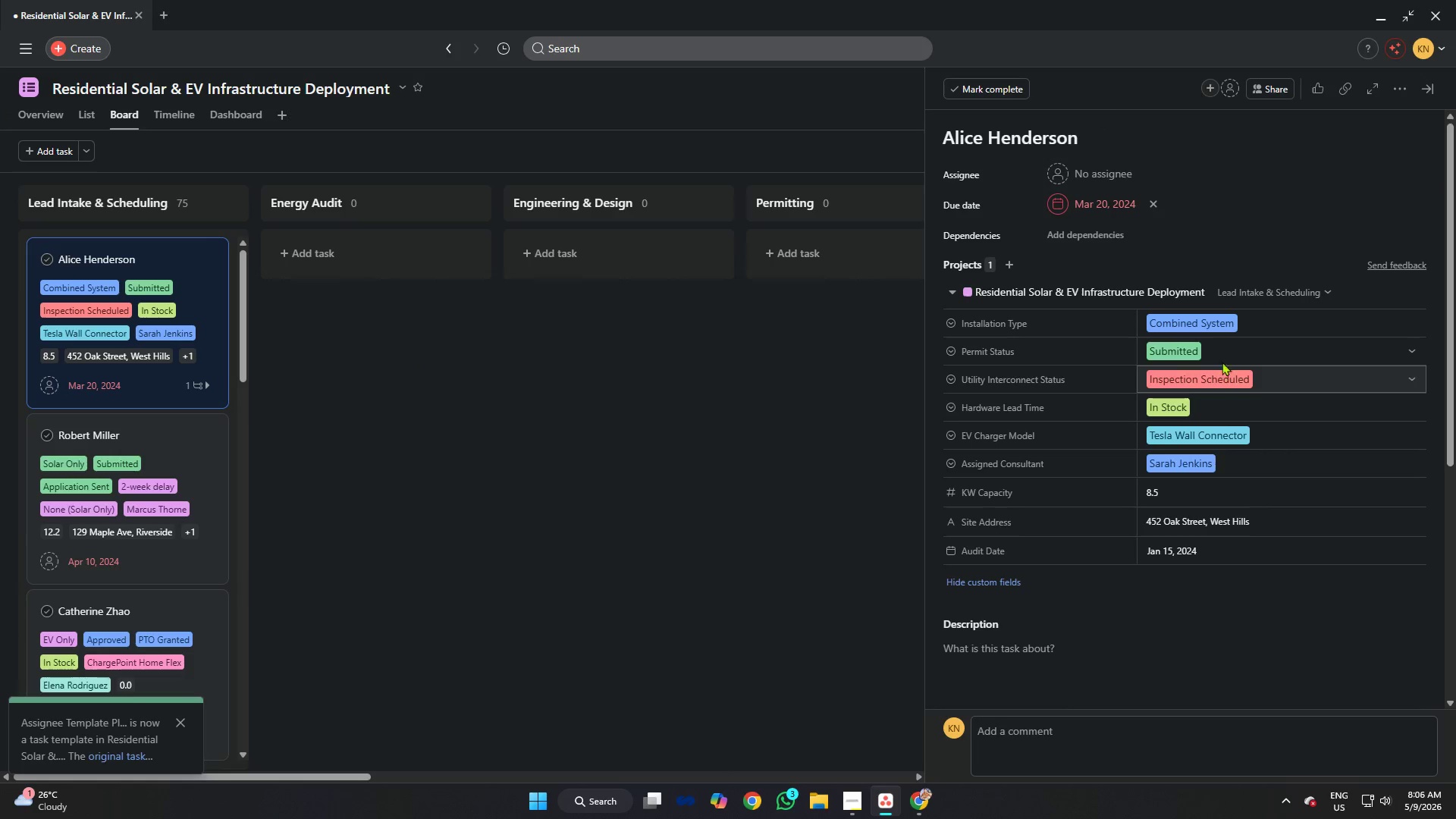 
left_click([1222, 348])
 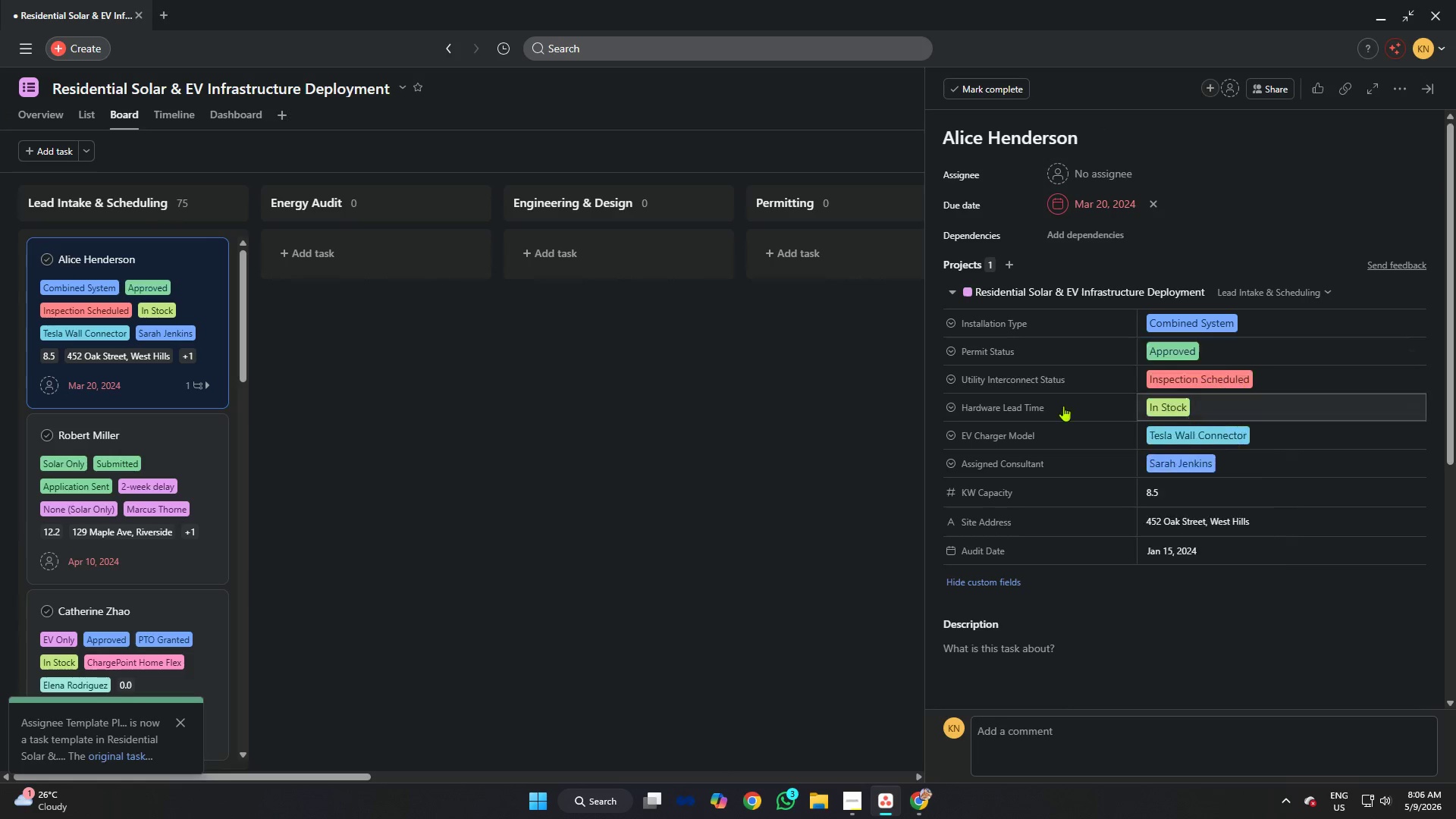 
double_click([860, 361])
 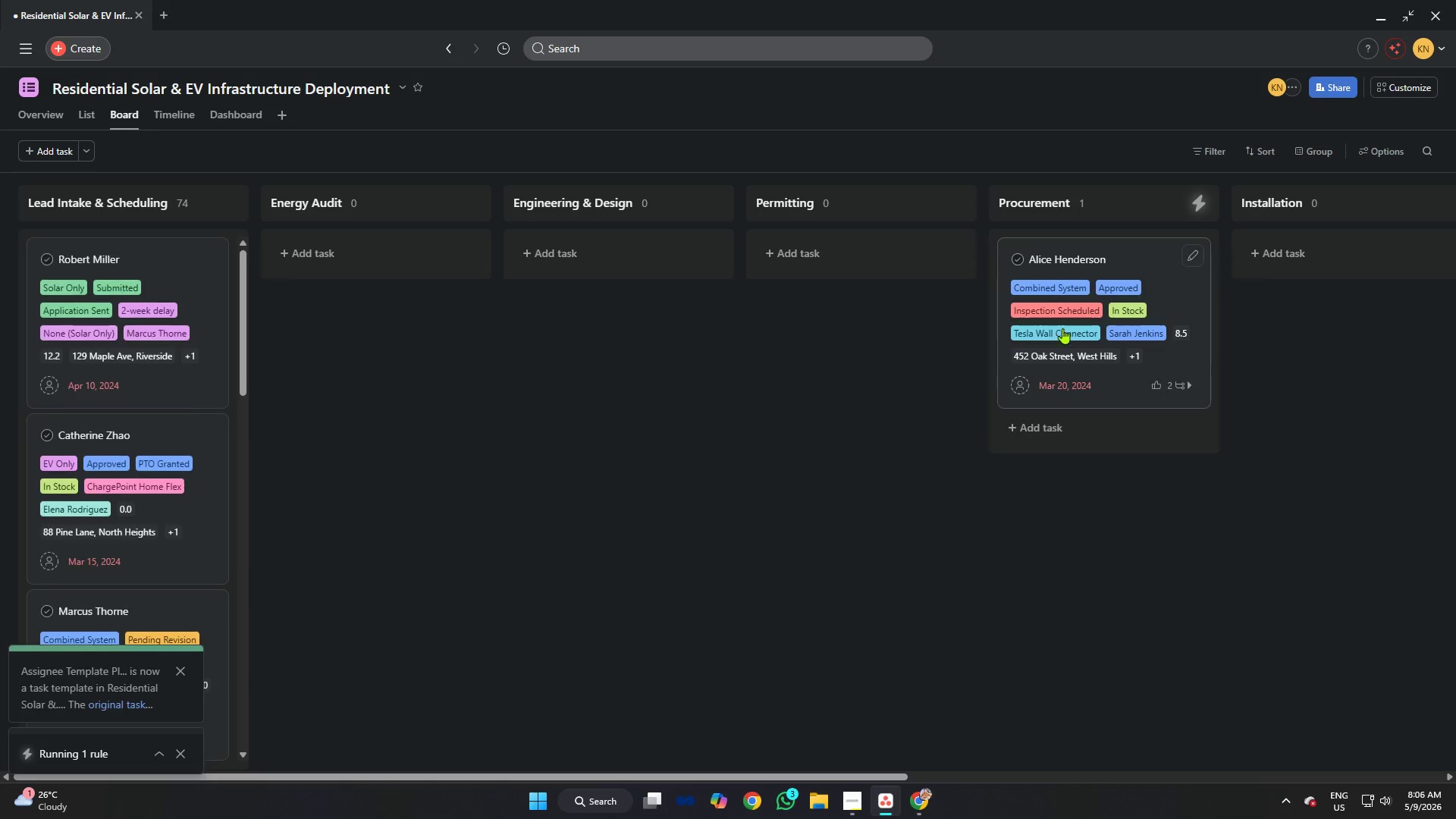 
left_click([1180, 381])
 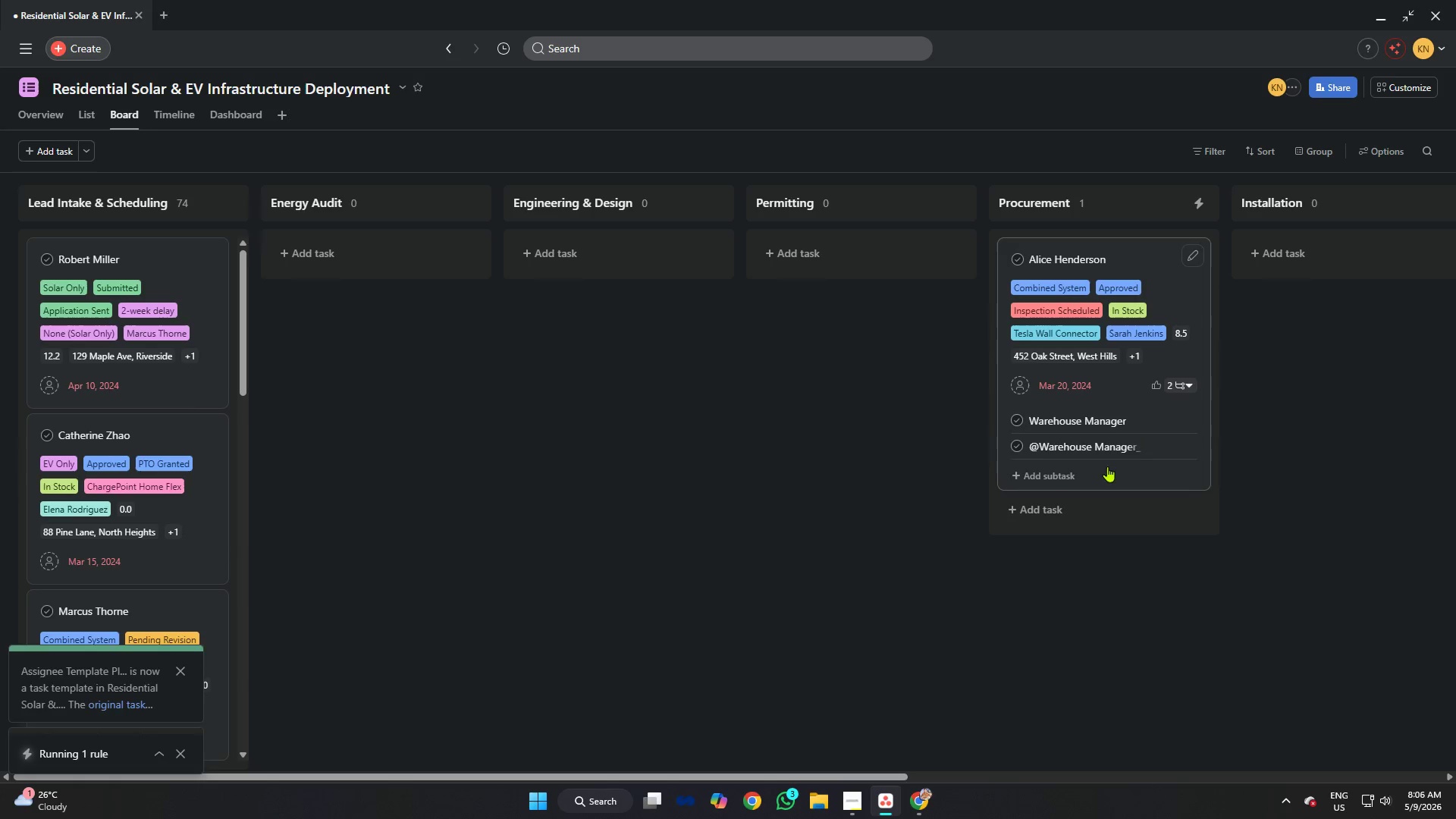 
wait(6.77)
 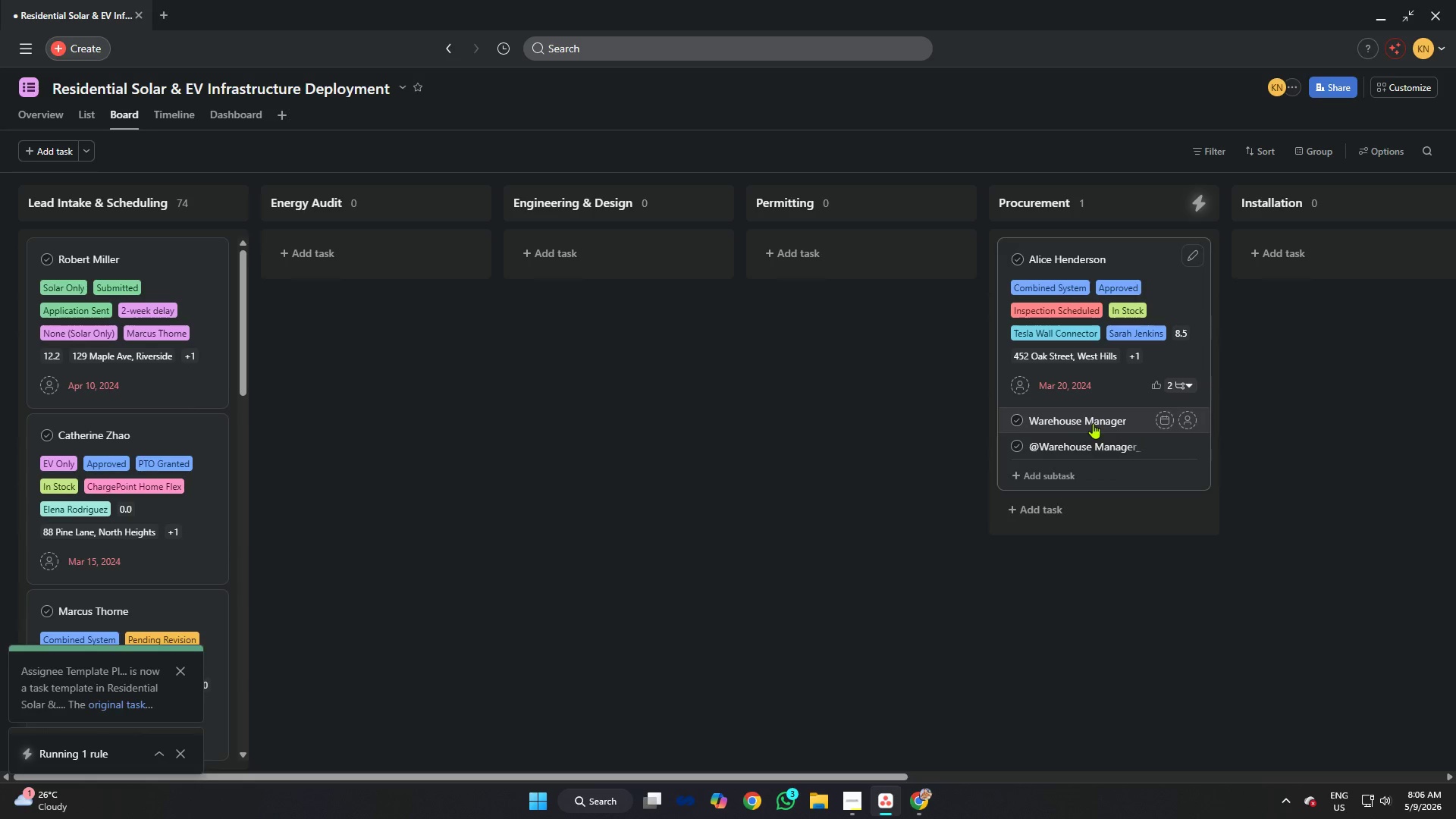 
left_click([1100, 445])
 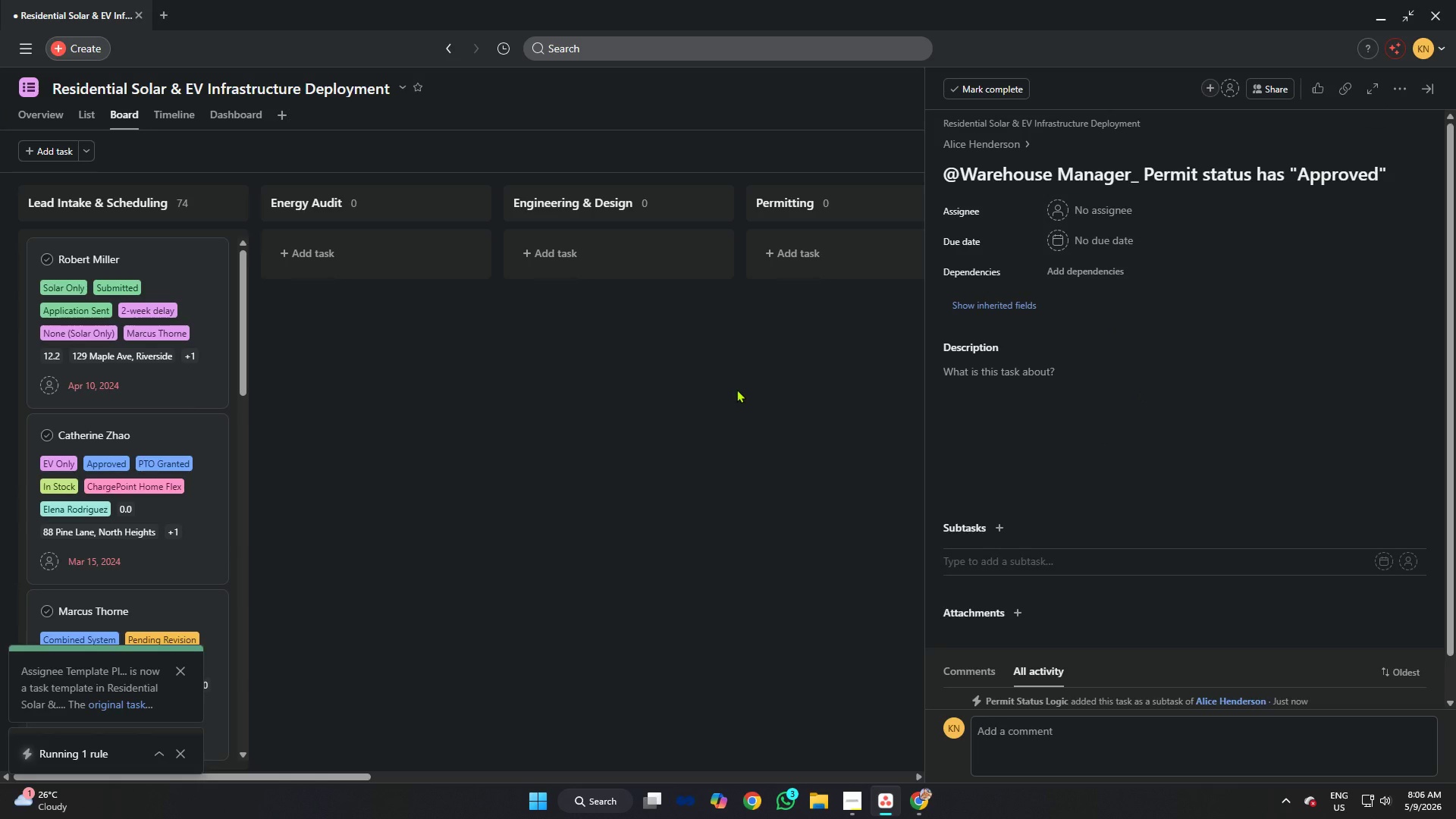 
left_click([736, 389])
 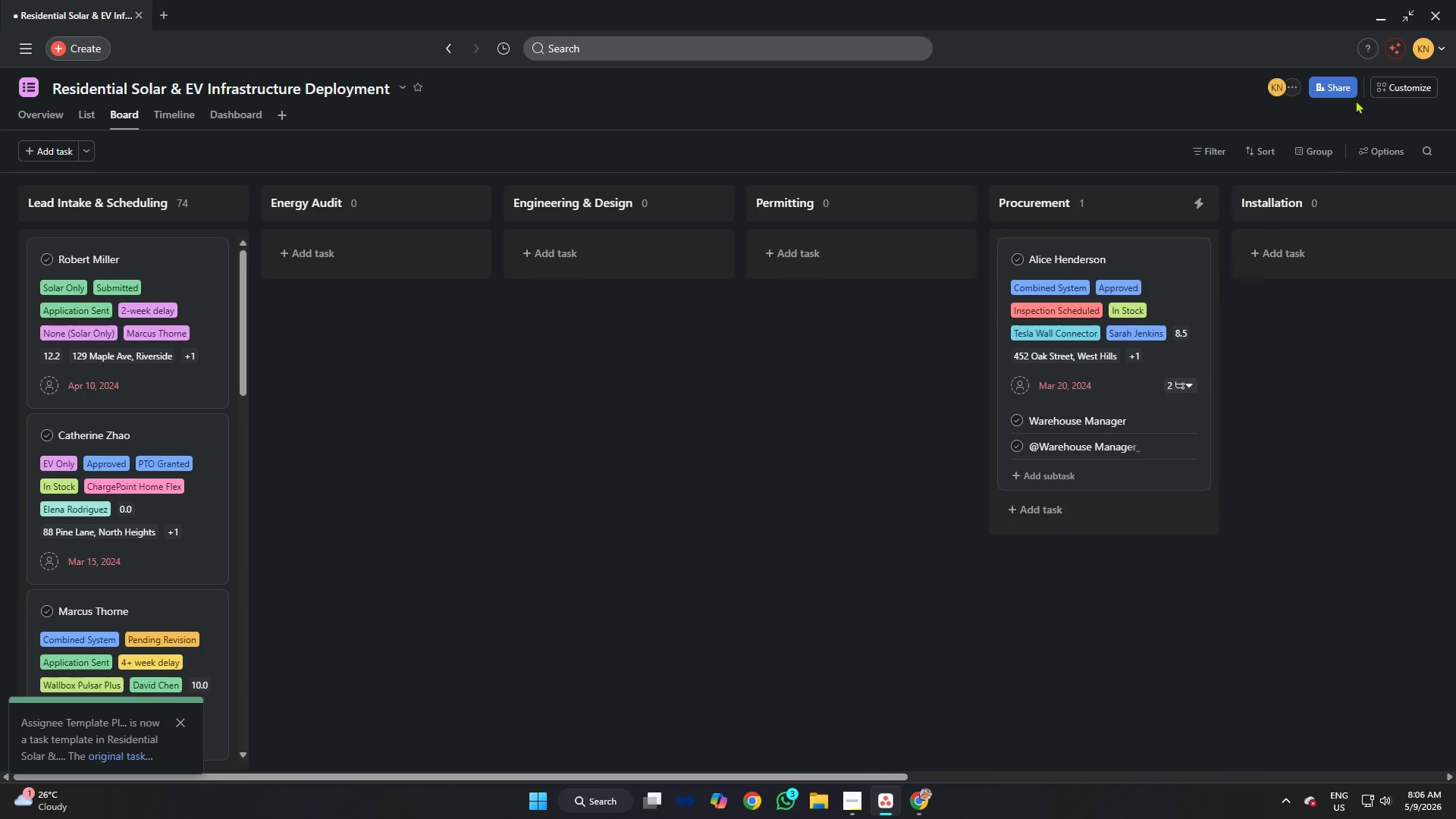 
left_click([1389, 89])
 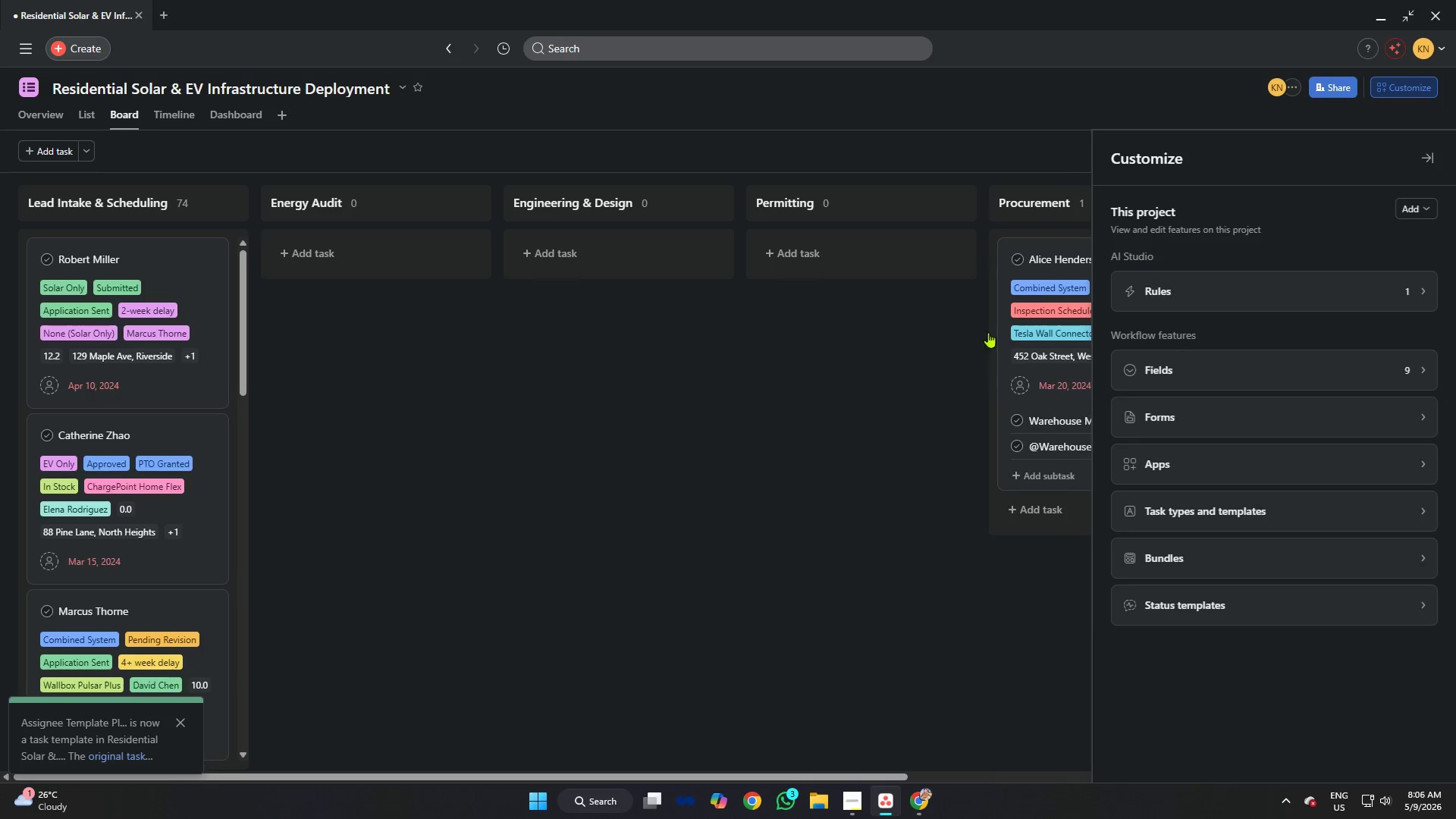 
left_click([881, 369])
 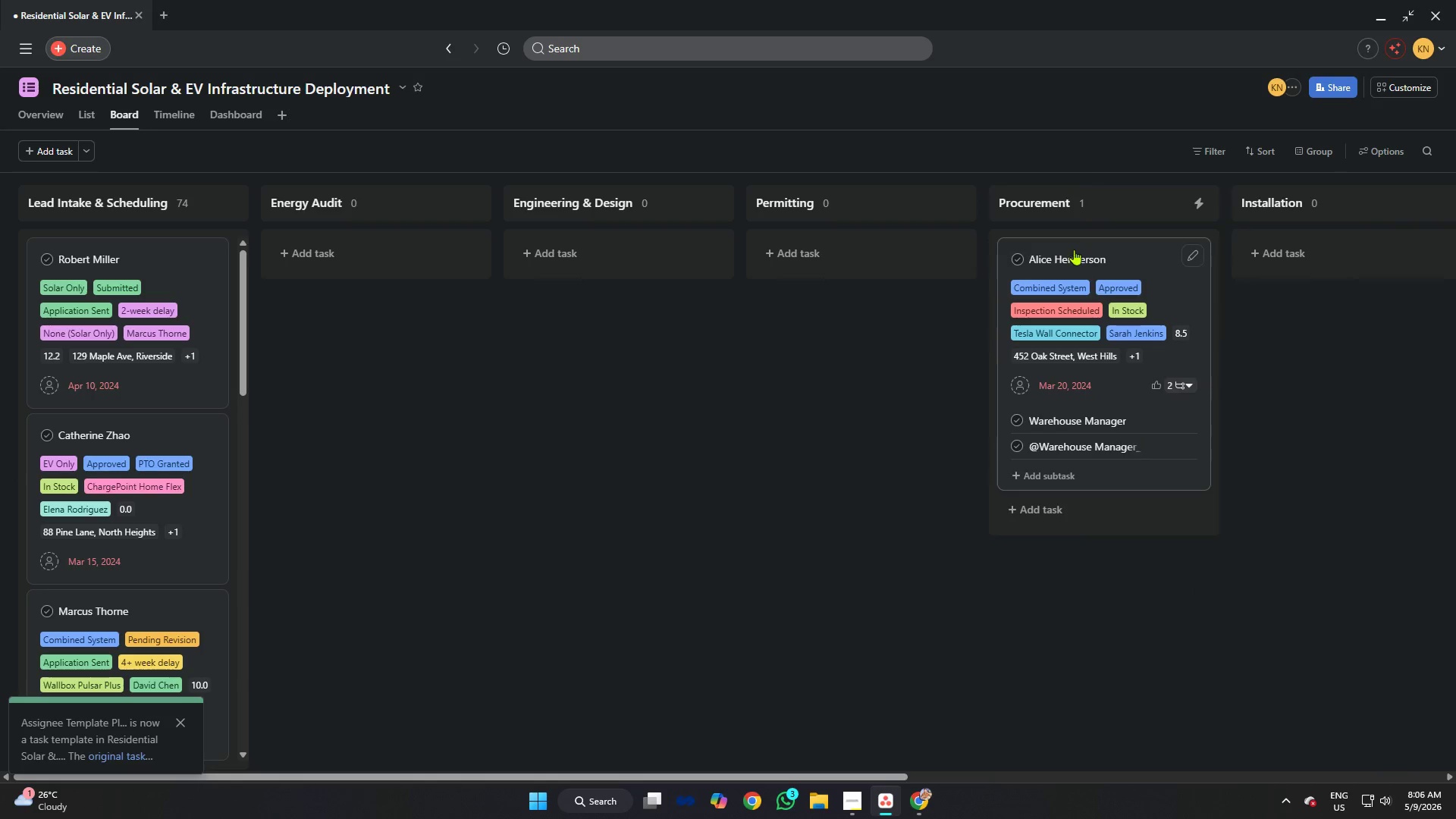 
left_click_drag(start_coordinate=[1074, 249], to_coordinate=[102, 256])
 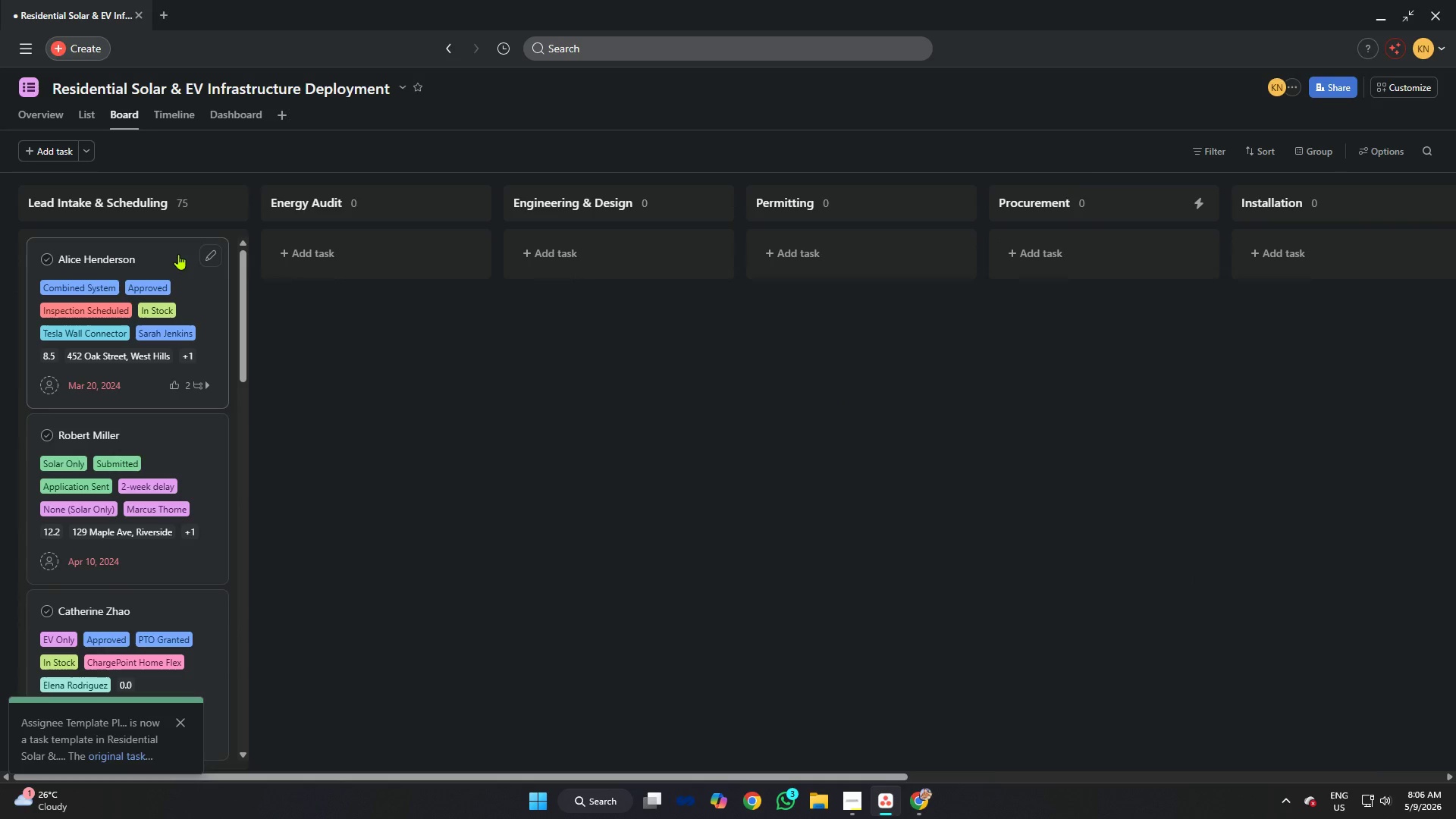 
left_click([178, 254])
 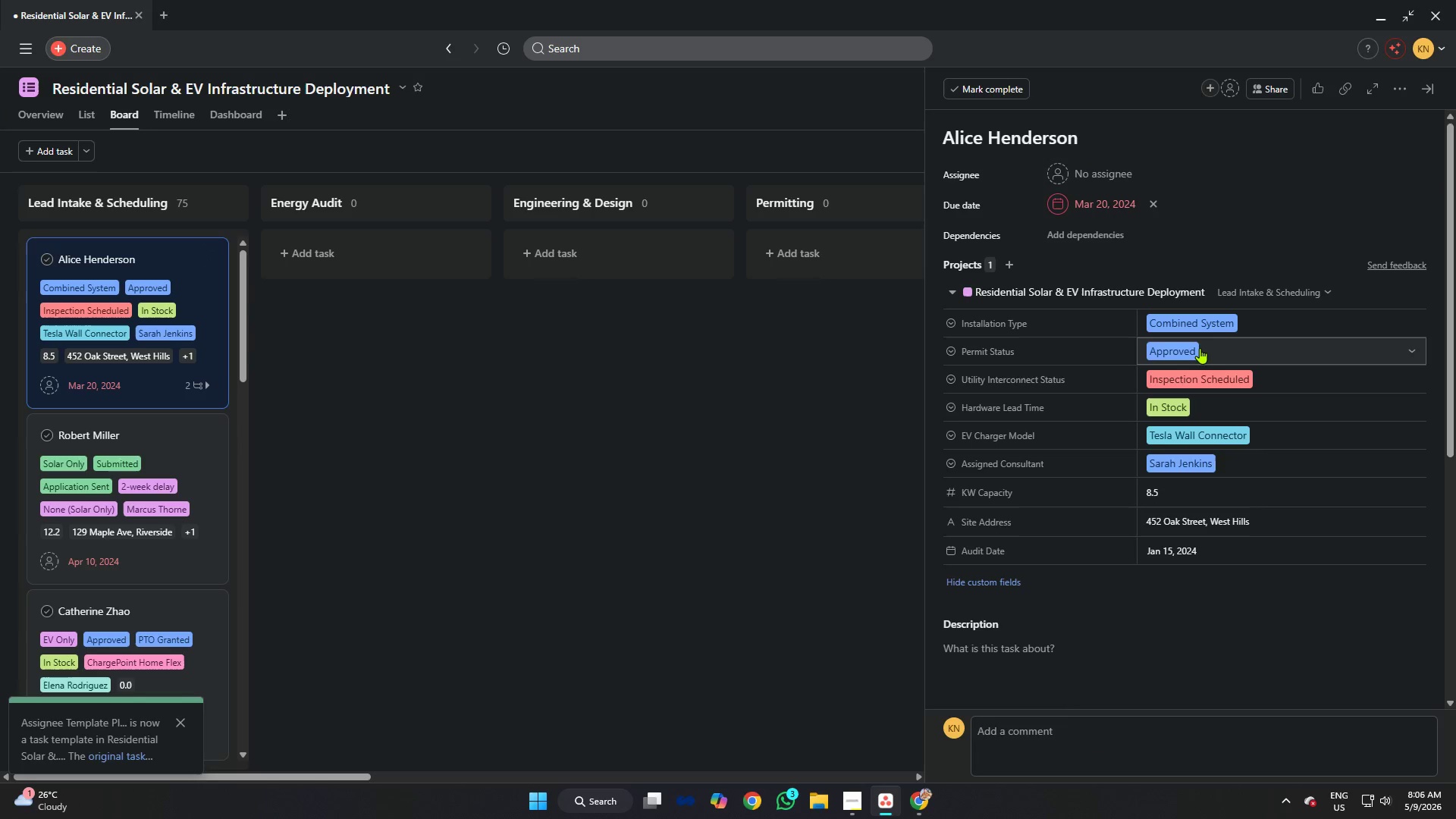 
left_click([1197, 347])
 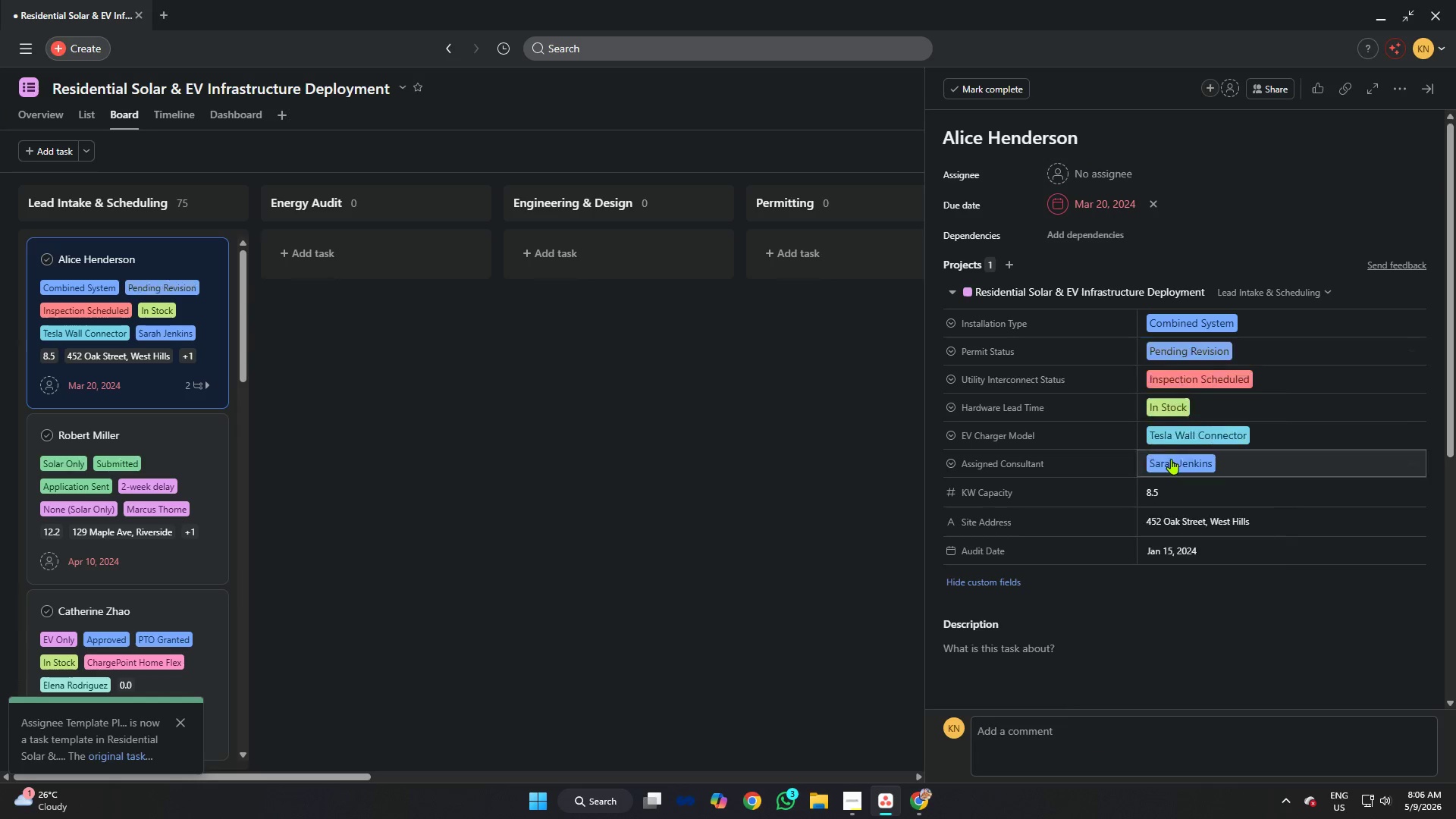 
double_click([873, 450])
 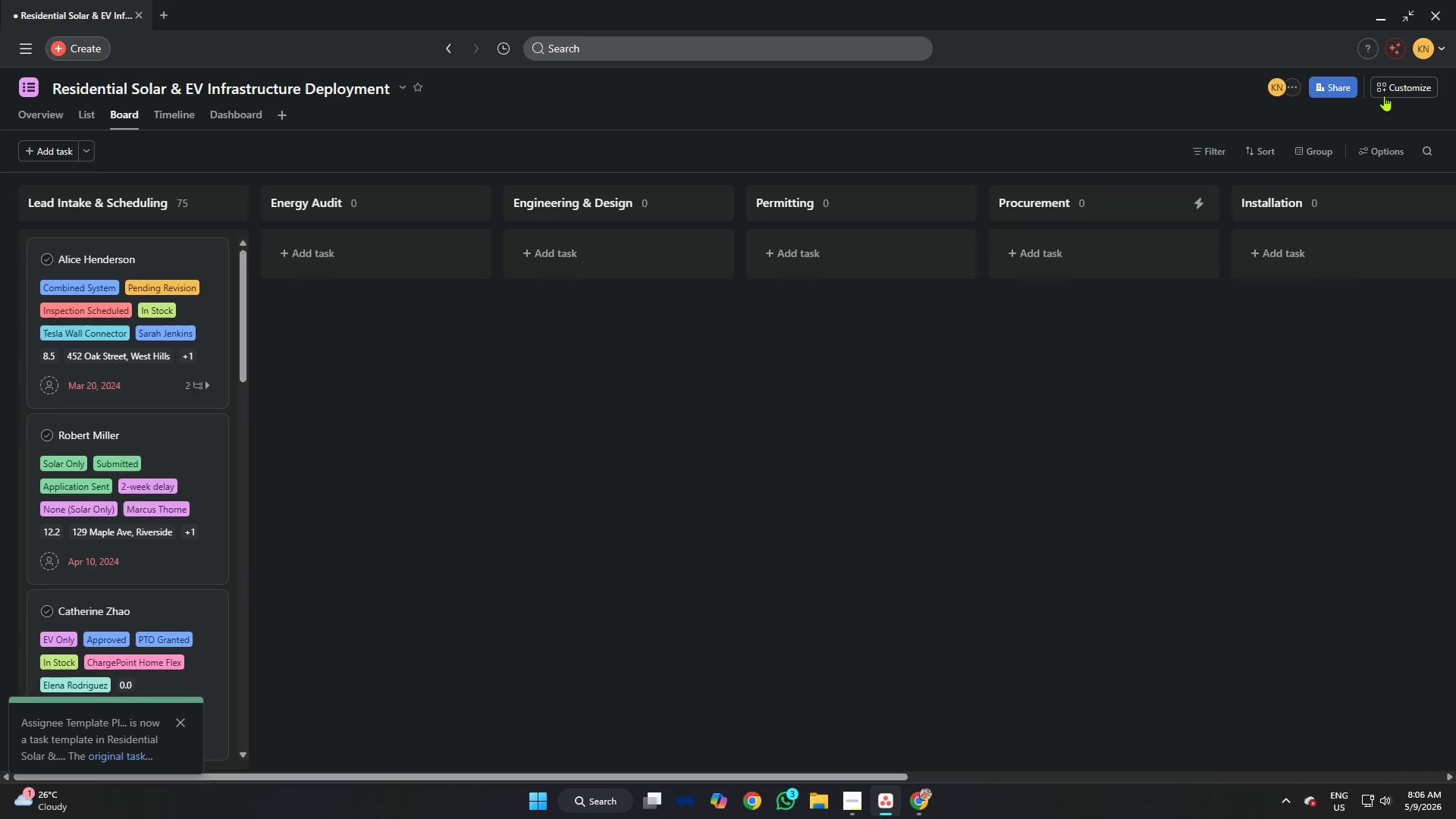 
left_click([1389, 83])